 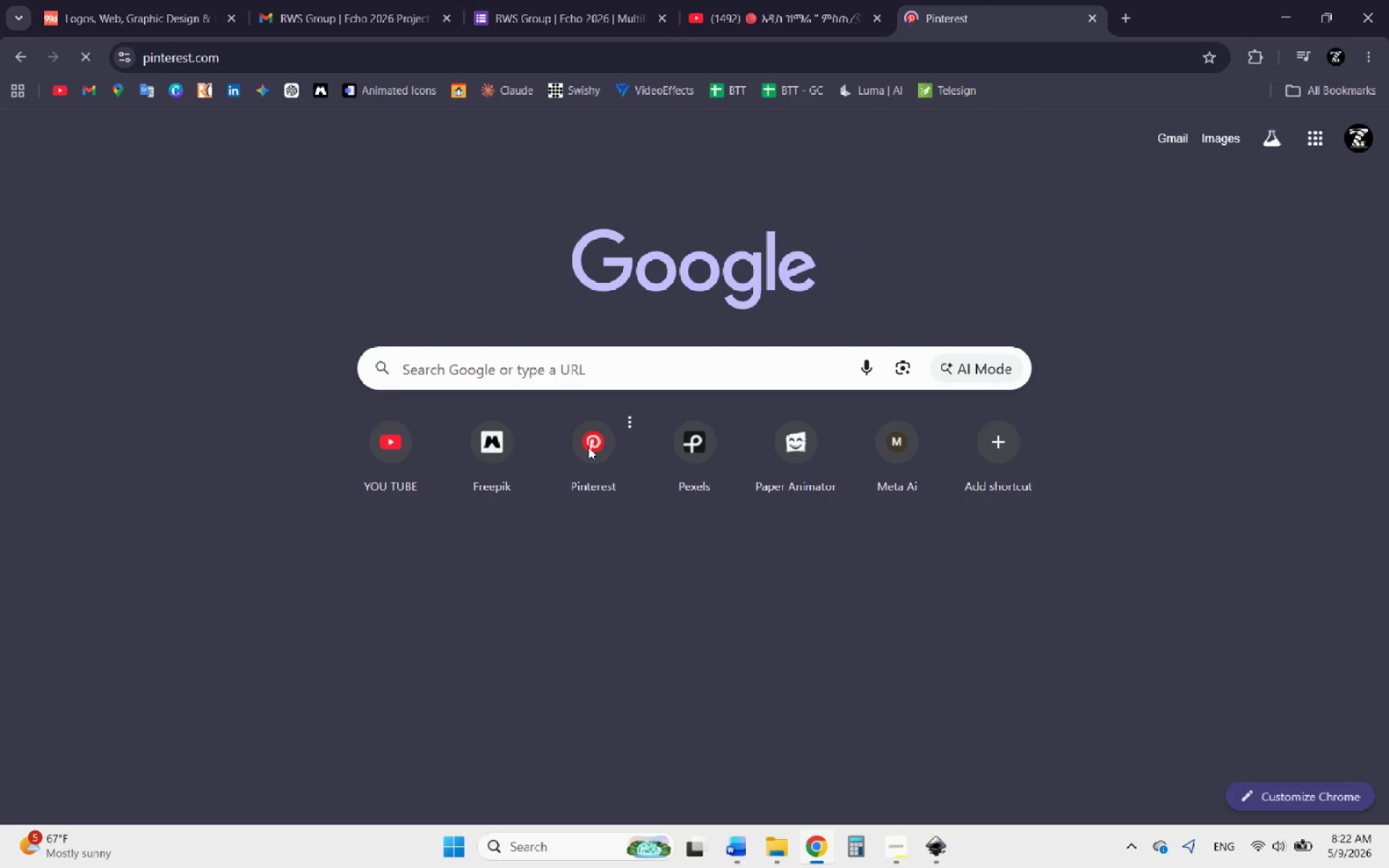 
left_click([754, 17])
 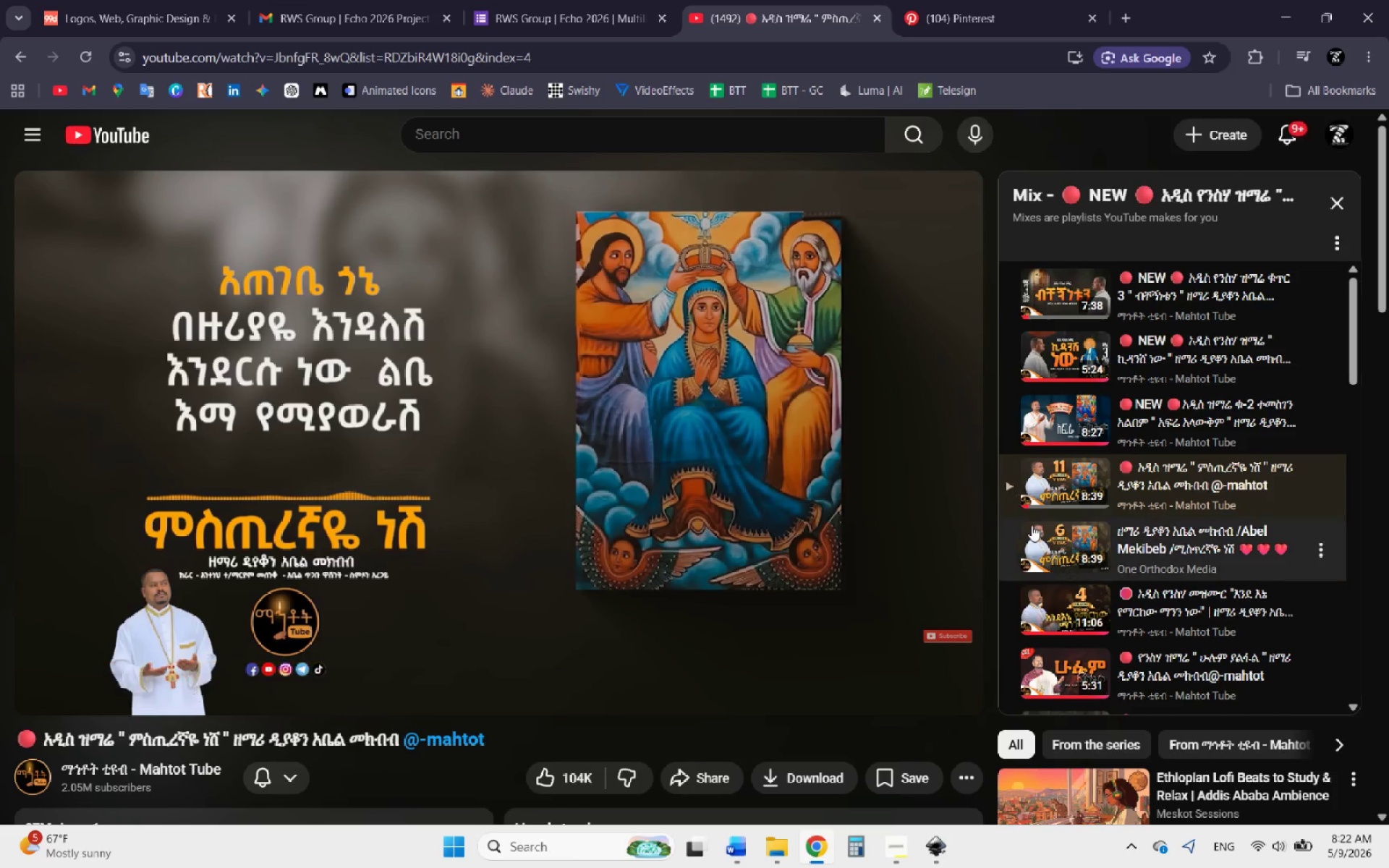 
scroll: coordinate [1055, 710], scroll_direction: down, amount: 17.0
 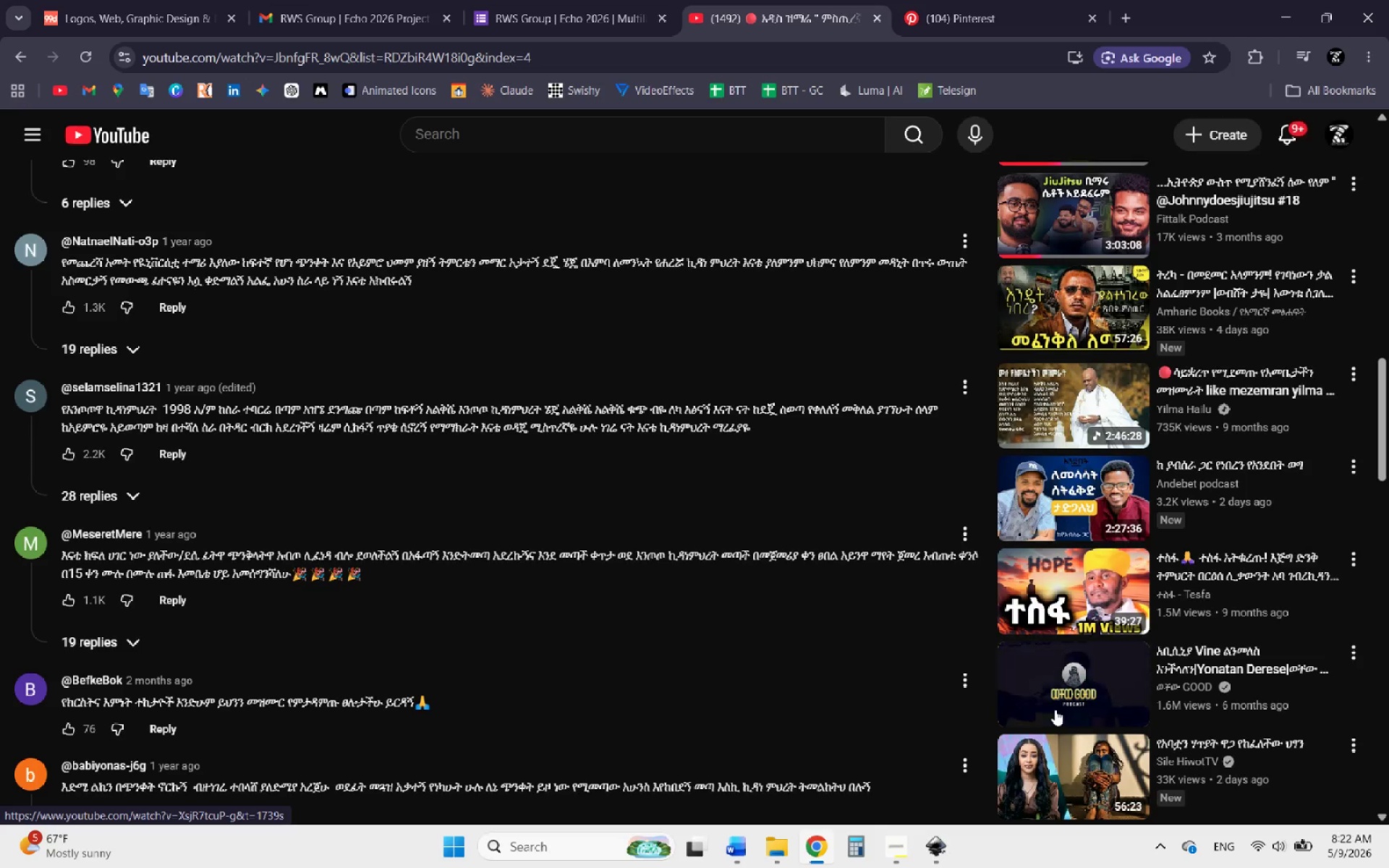 
scroll: coordinate [1055, 710], scroll_direction: up, amount: 4.0
 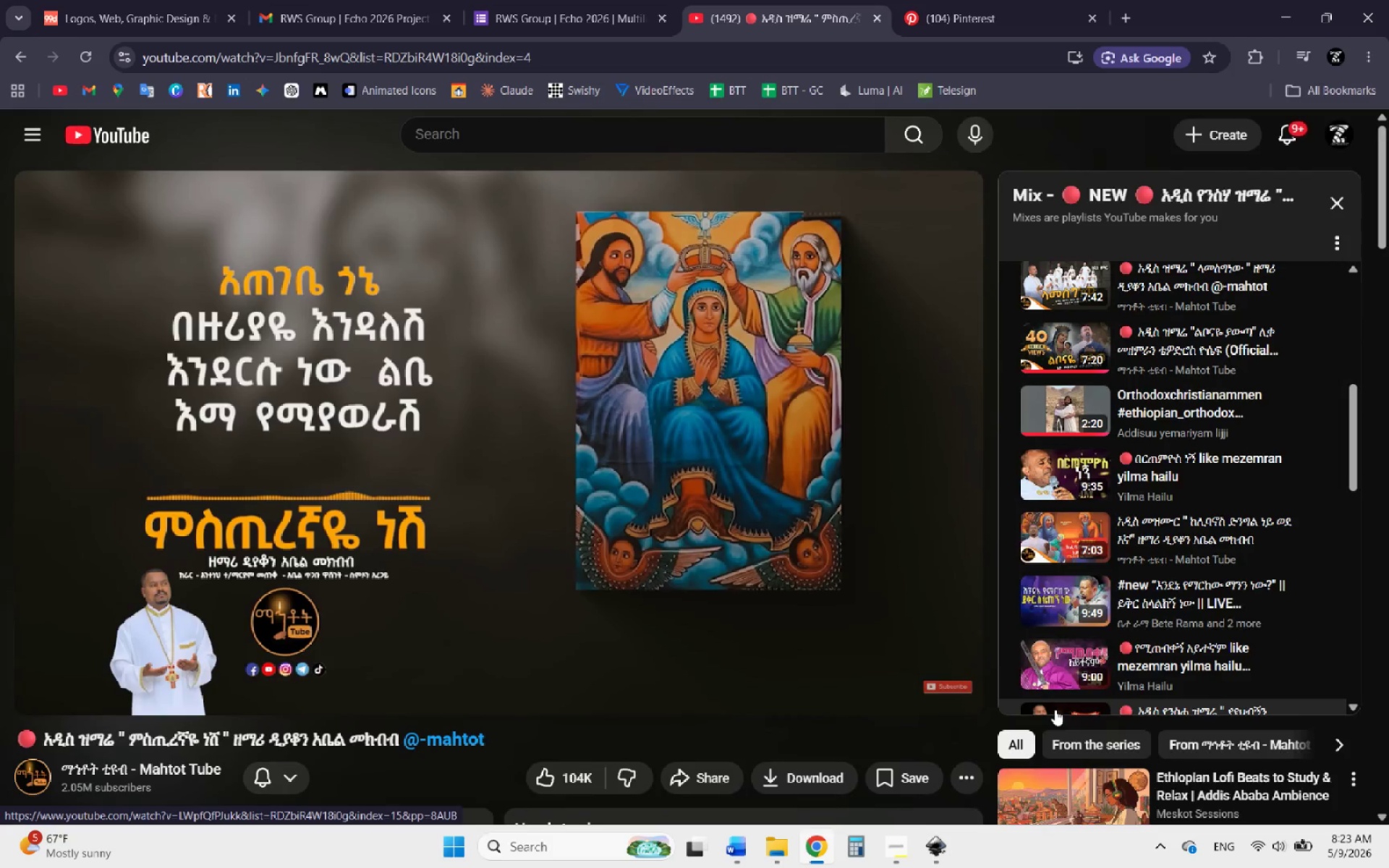 
left_click([1341, 209])
 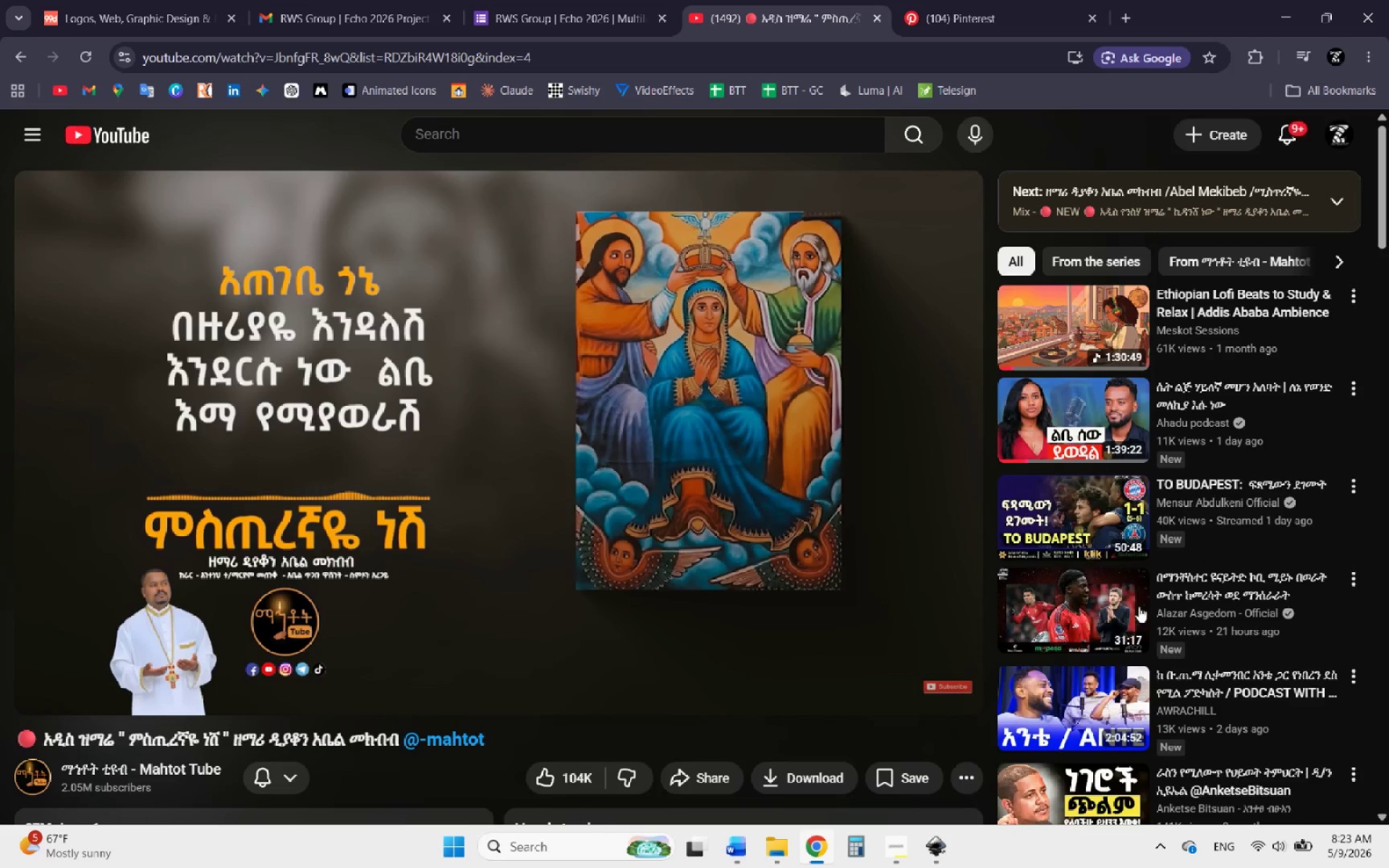 
left_click([1082, 610])
 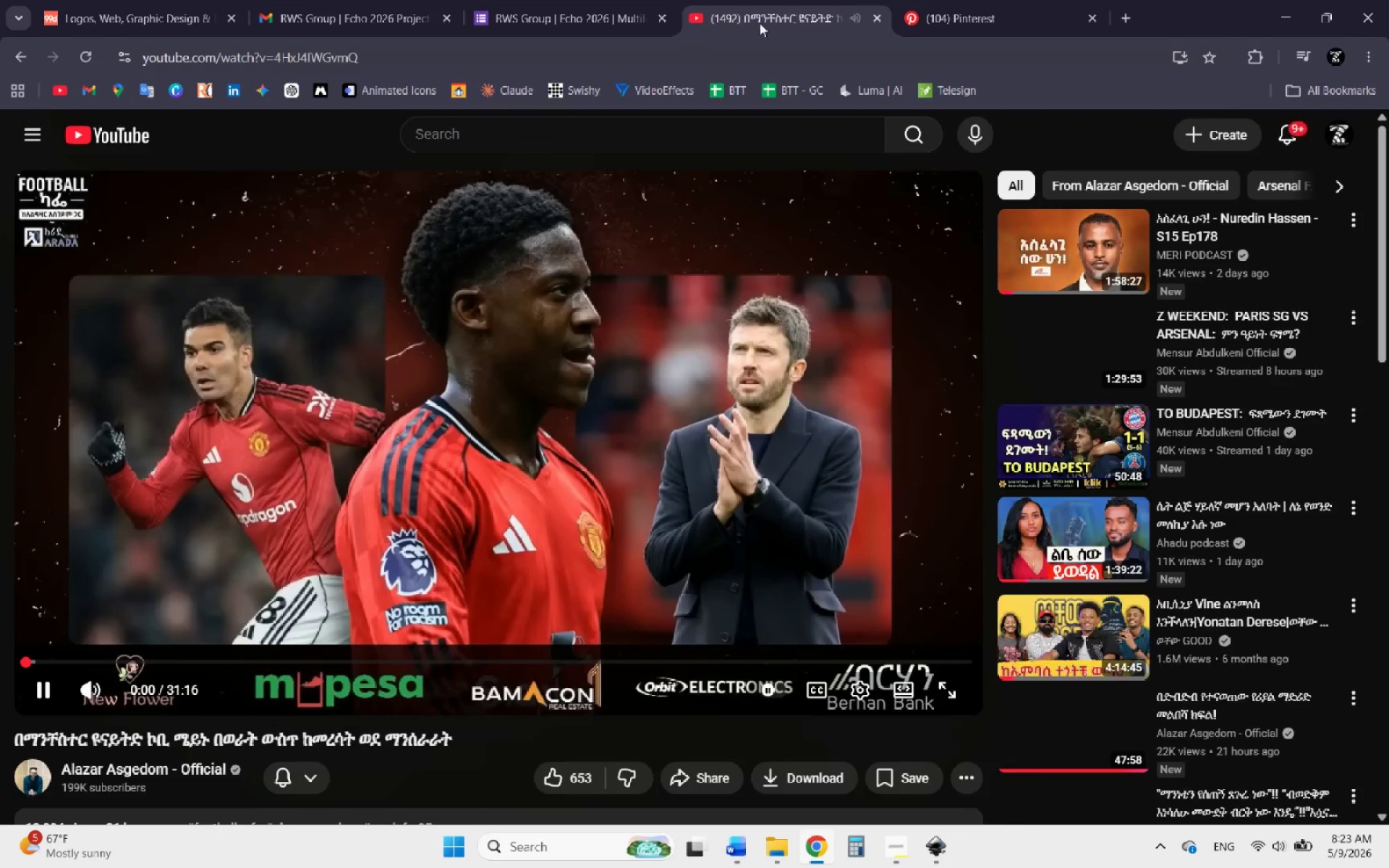 
left_click([955, 5])
 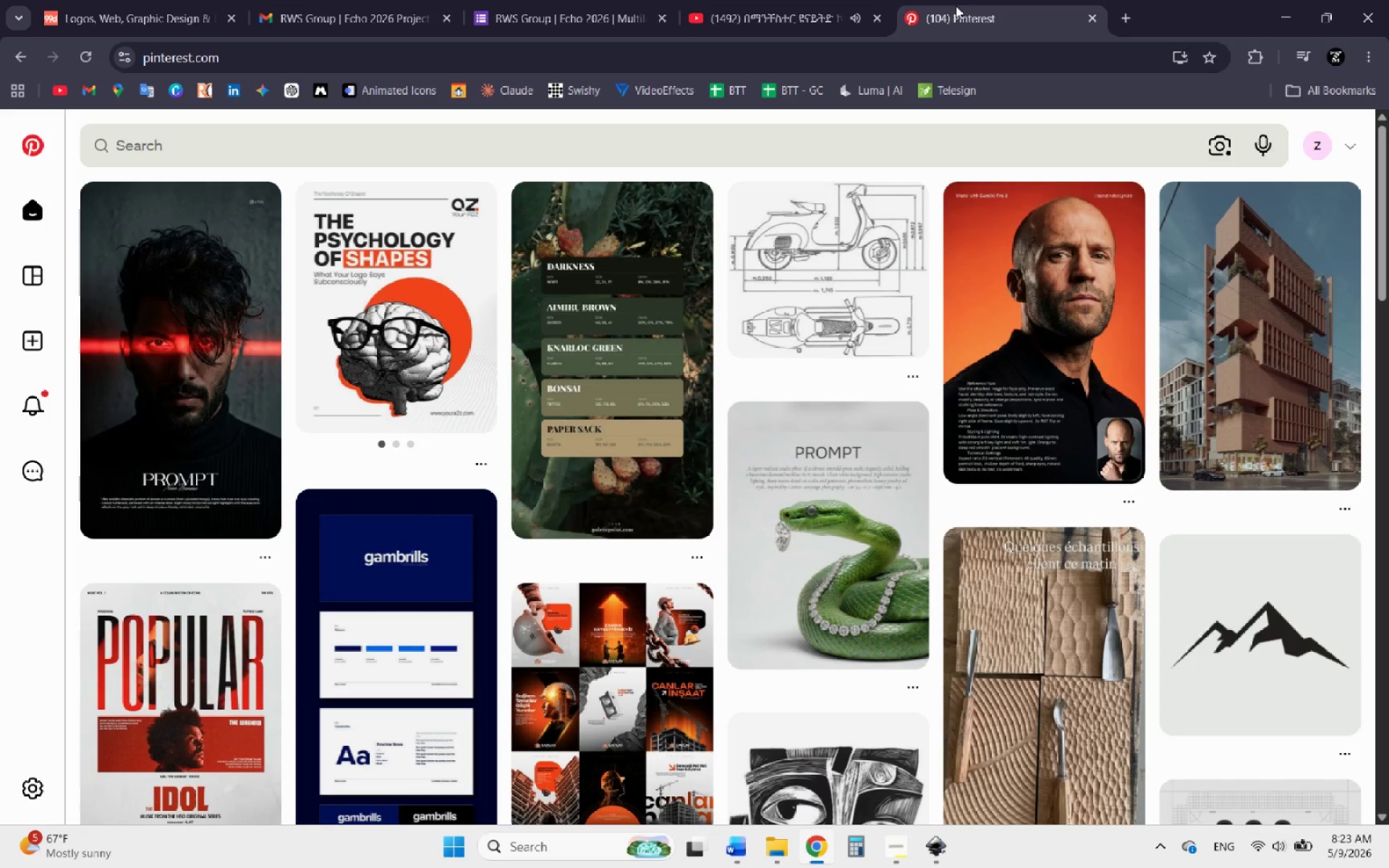 
key(VolumeDown)
 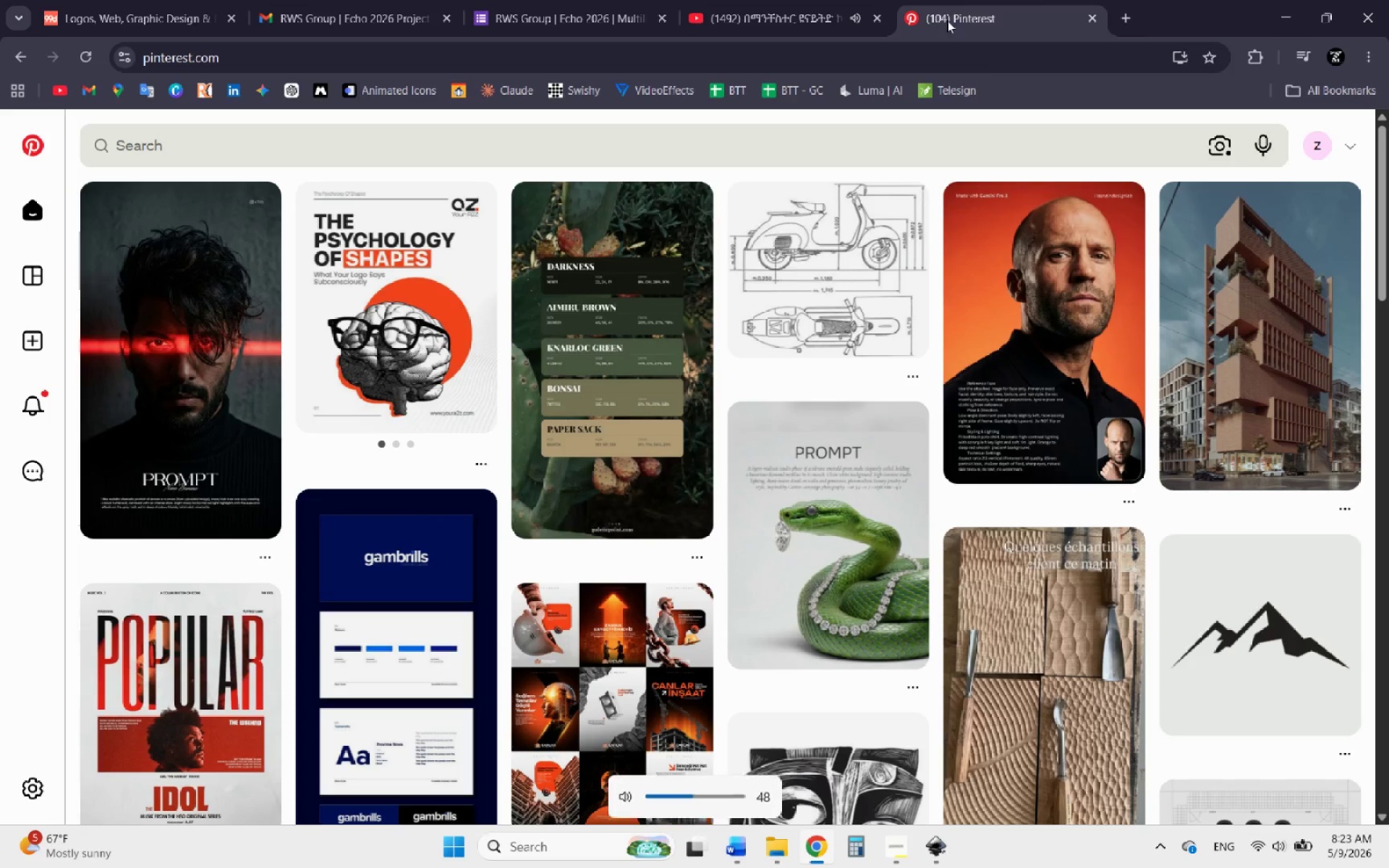 
key(VolumeDown)
 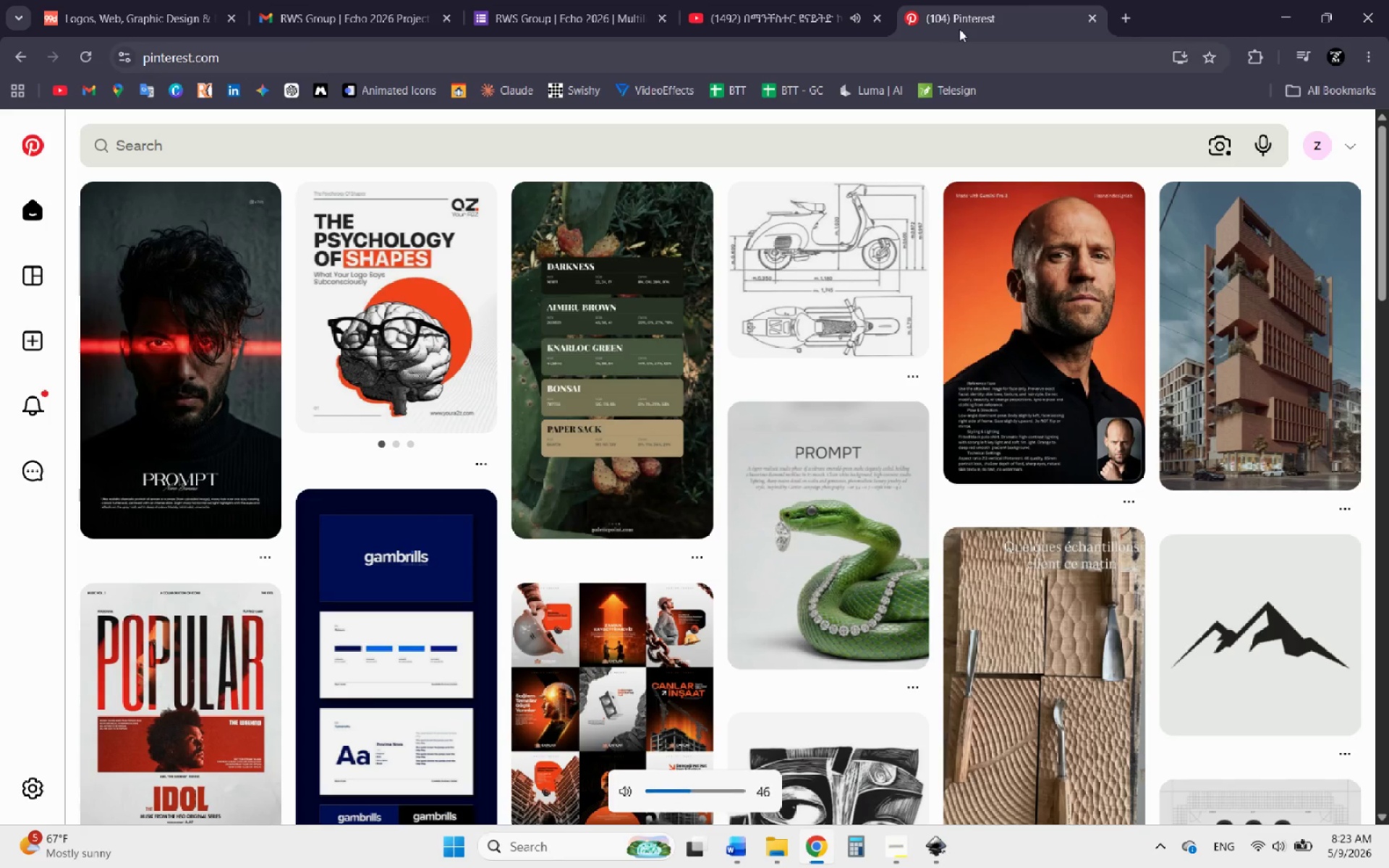 
key(VolumeDown)
 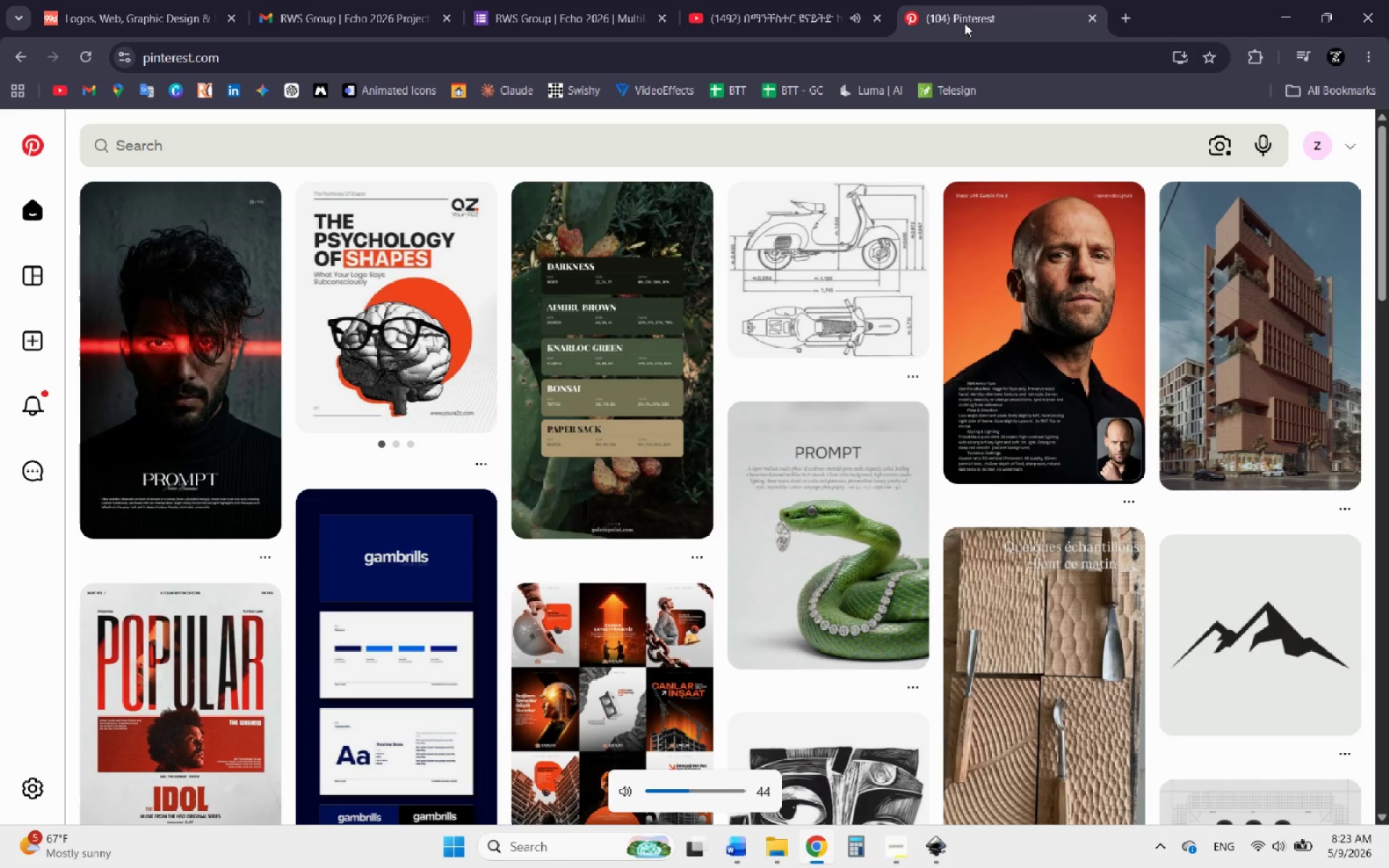 
key(VolumeDown)
 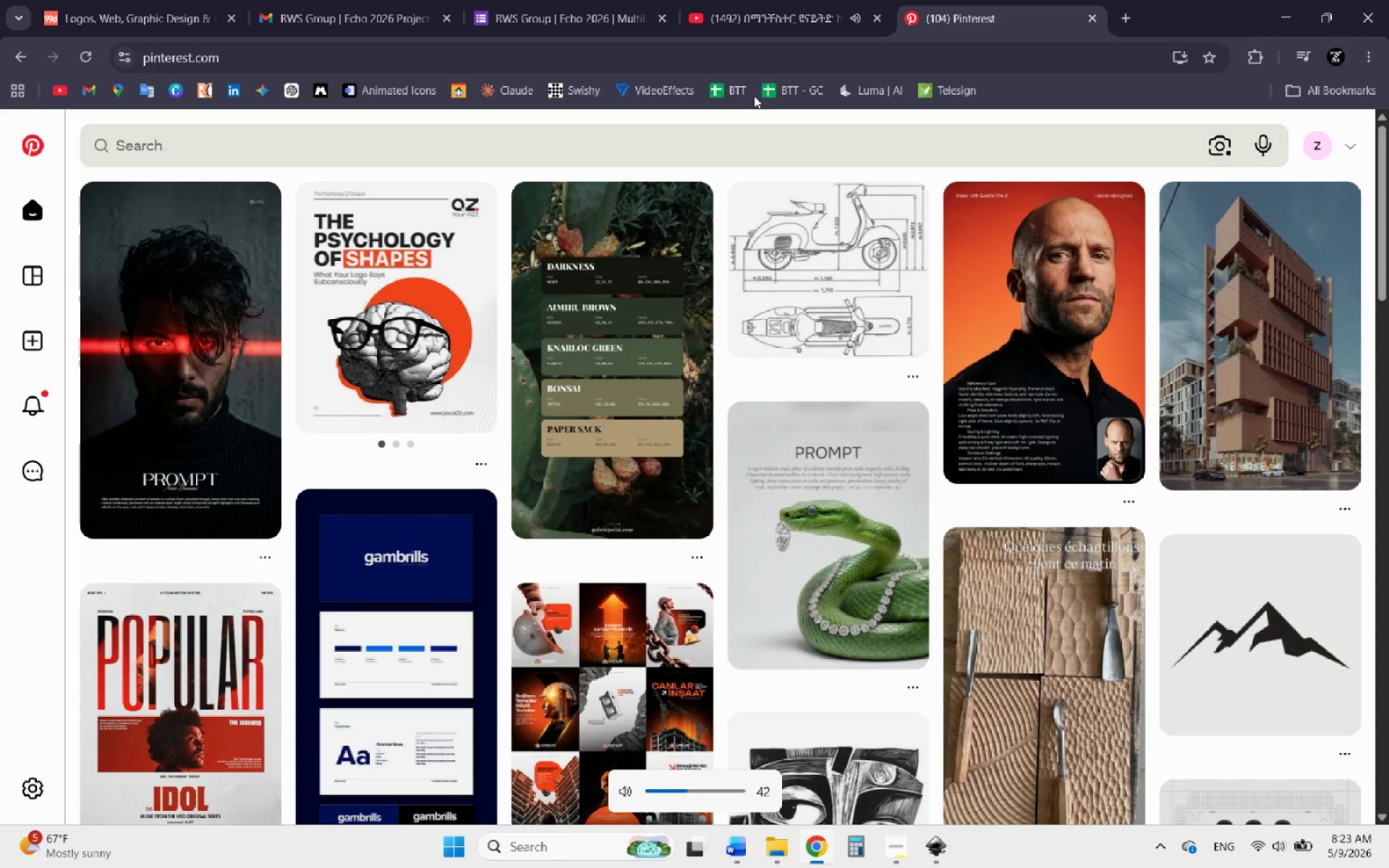 
key(VolumeDown)
 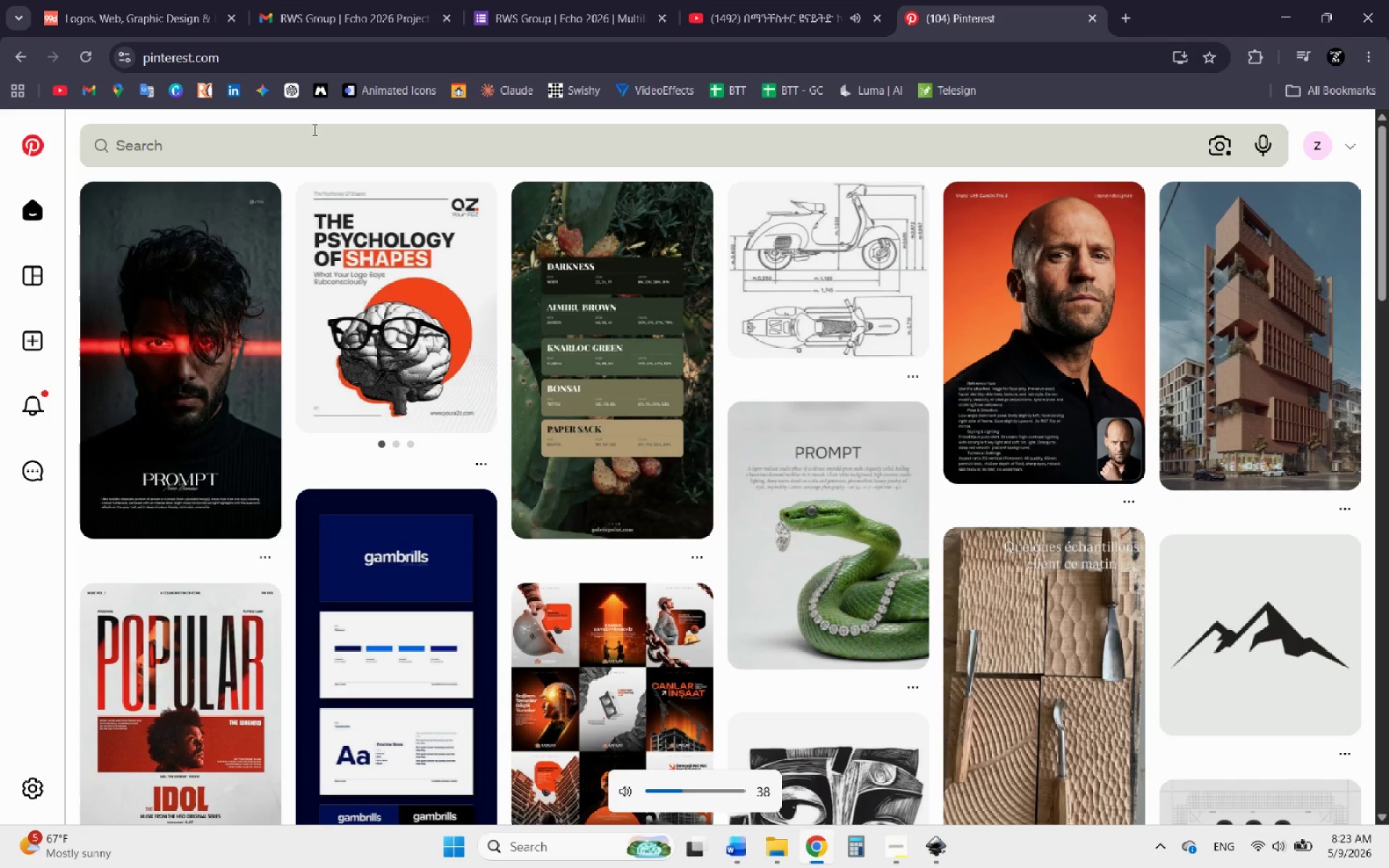 
key(VolumeDown)
 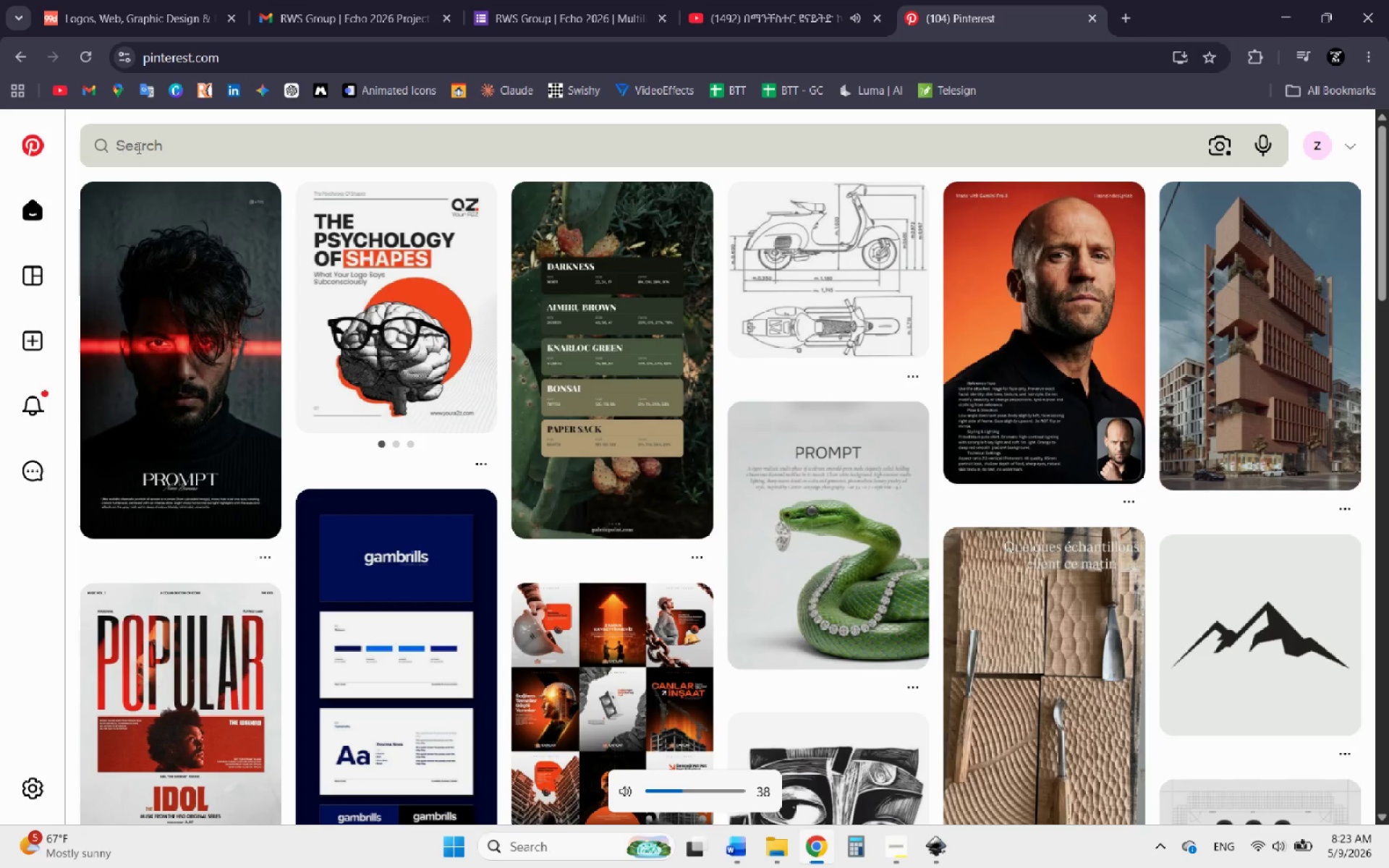 
left_click([143, 148])
 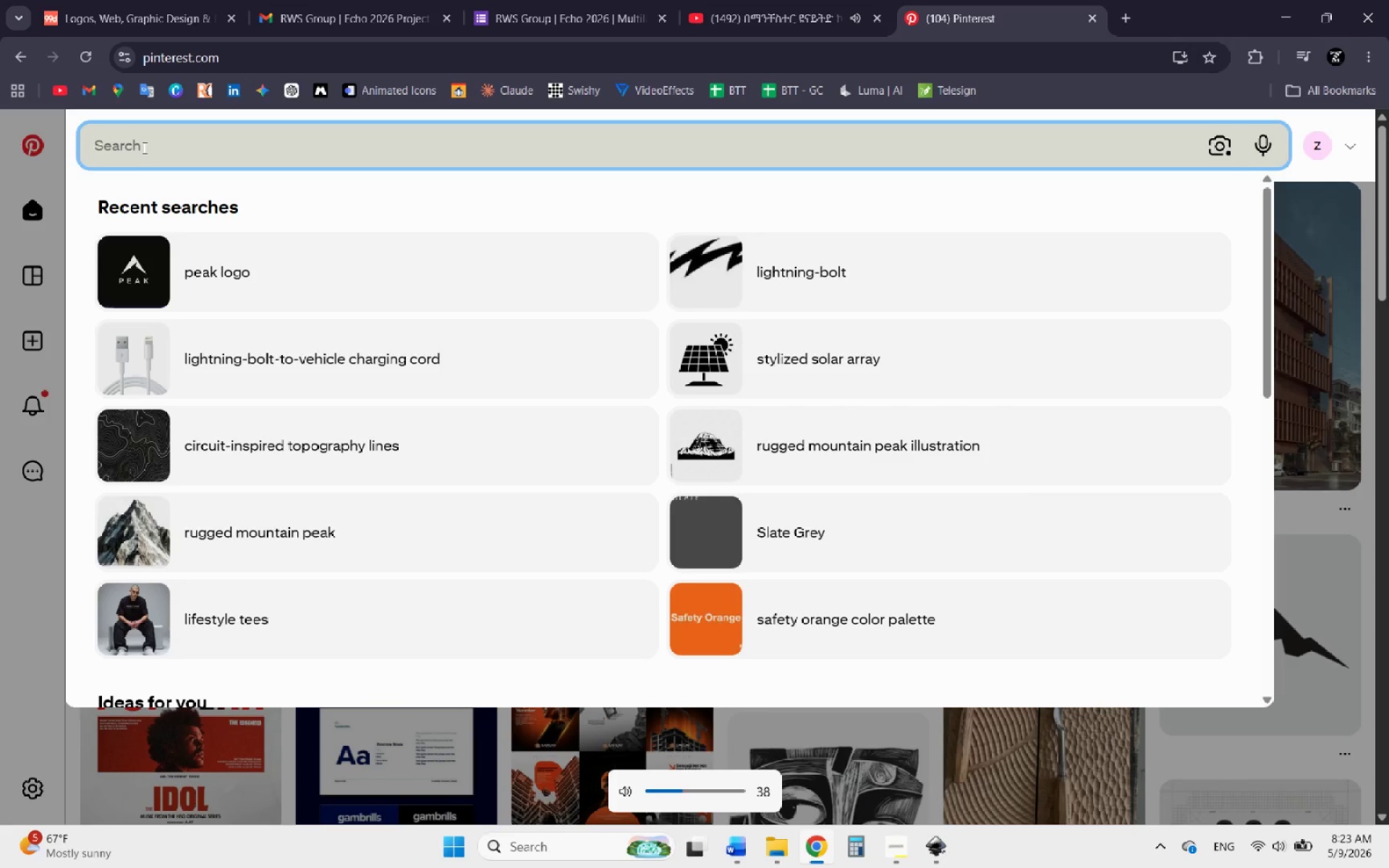 
key(Control+C)
 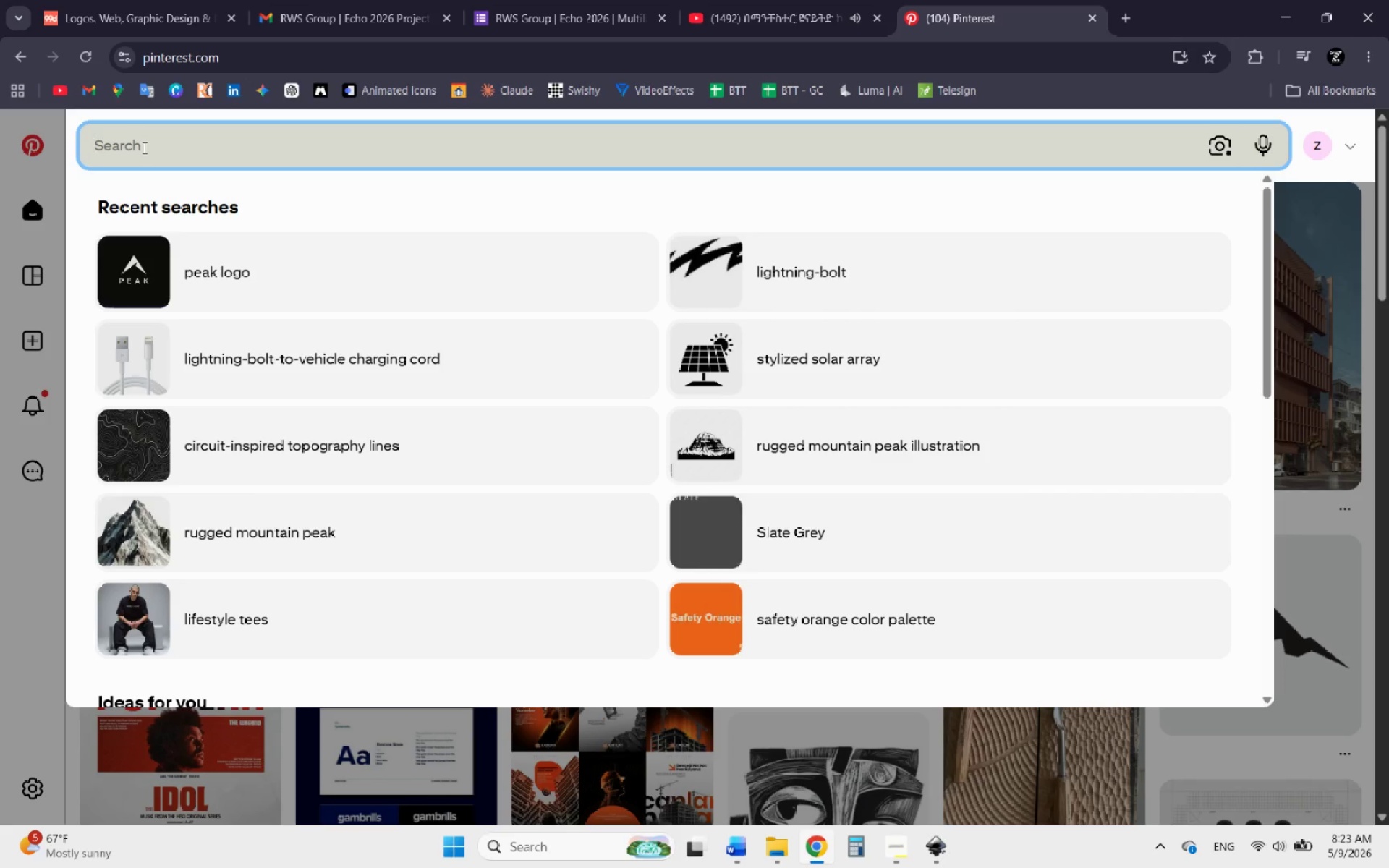 
key(Control+V)
 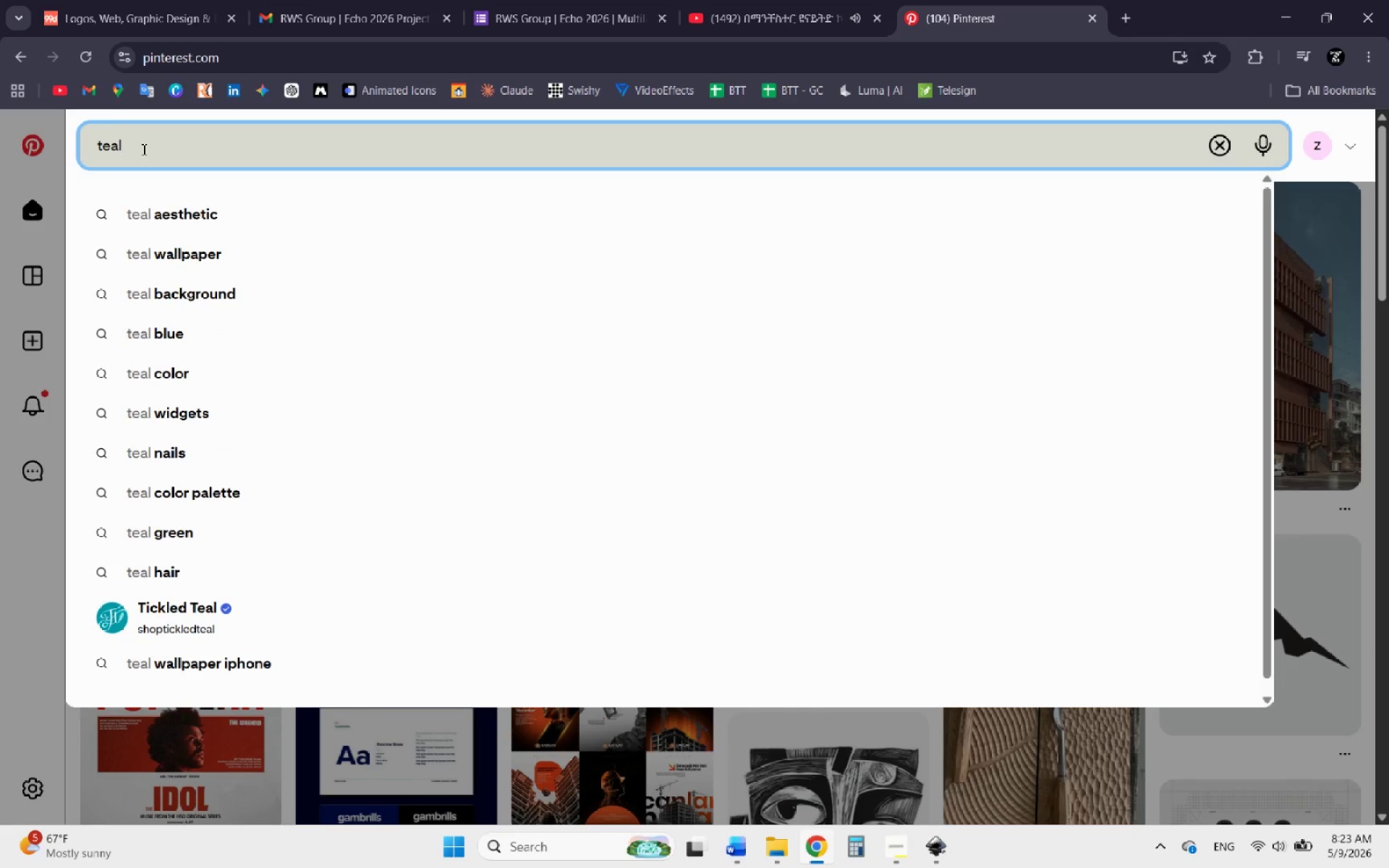 
type( color )
 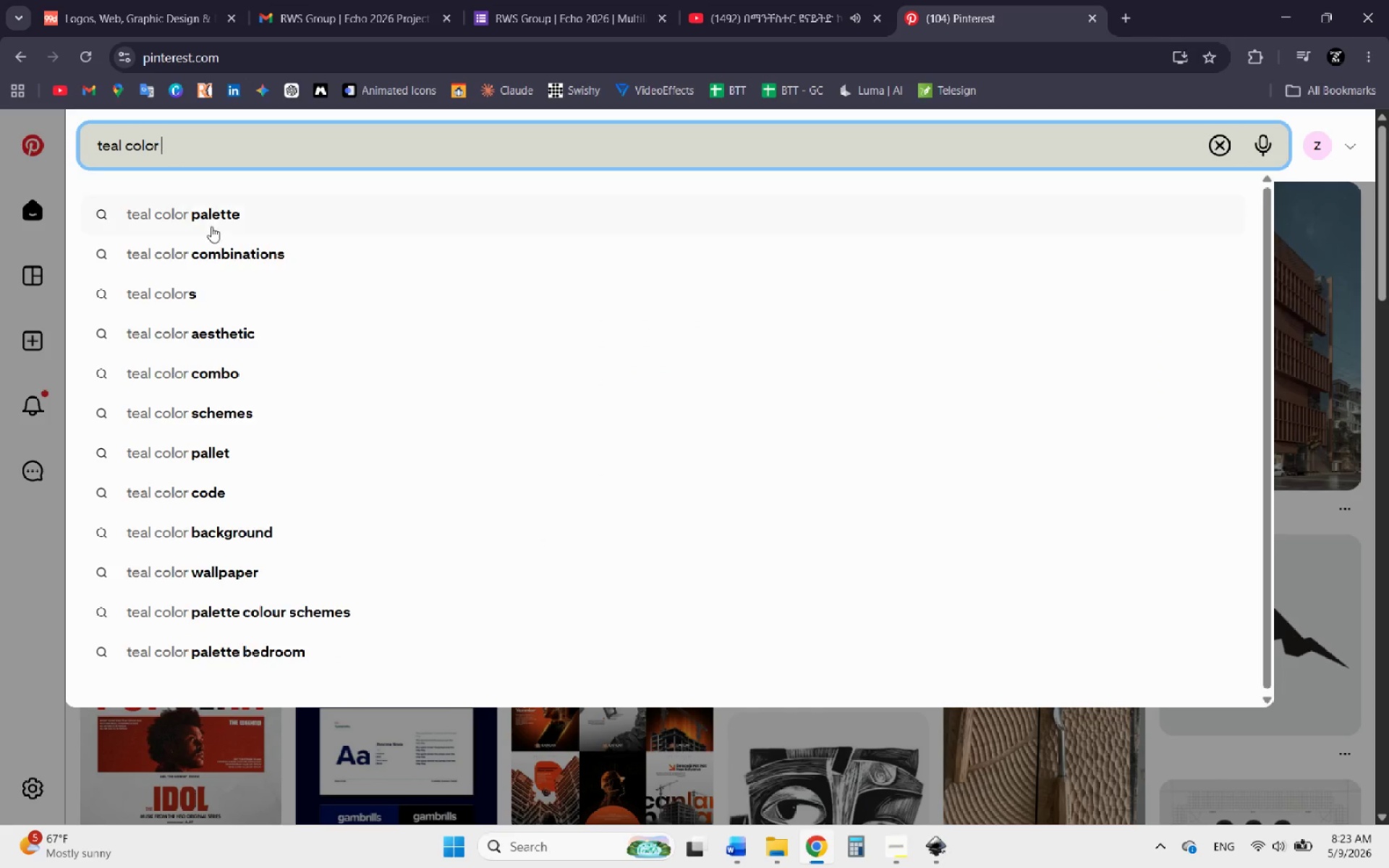 
left_click([229, 216])
 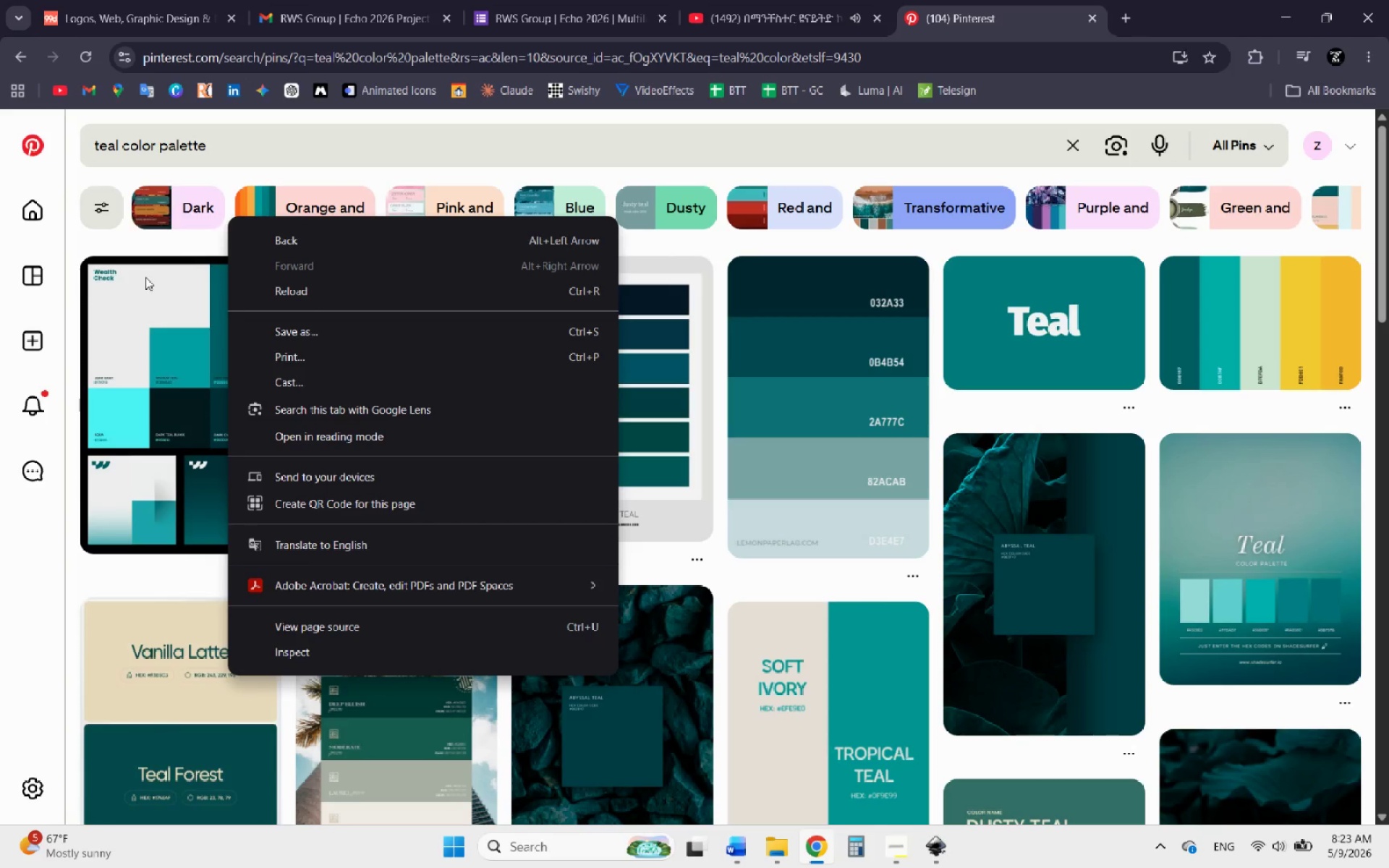 
left_click([95, 241])
 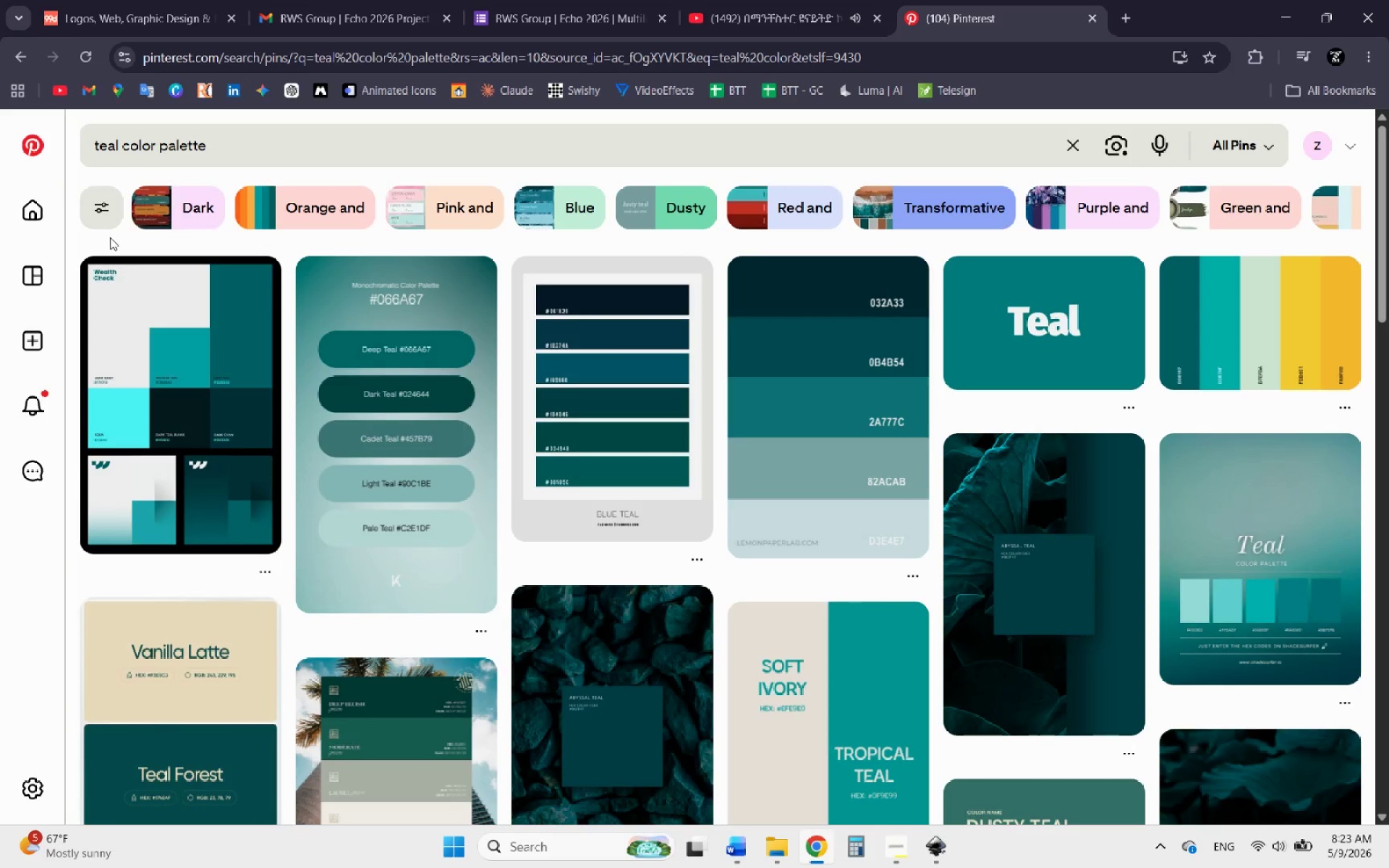 
left_click([144, 313])
 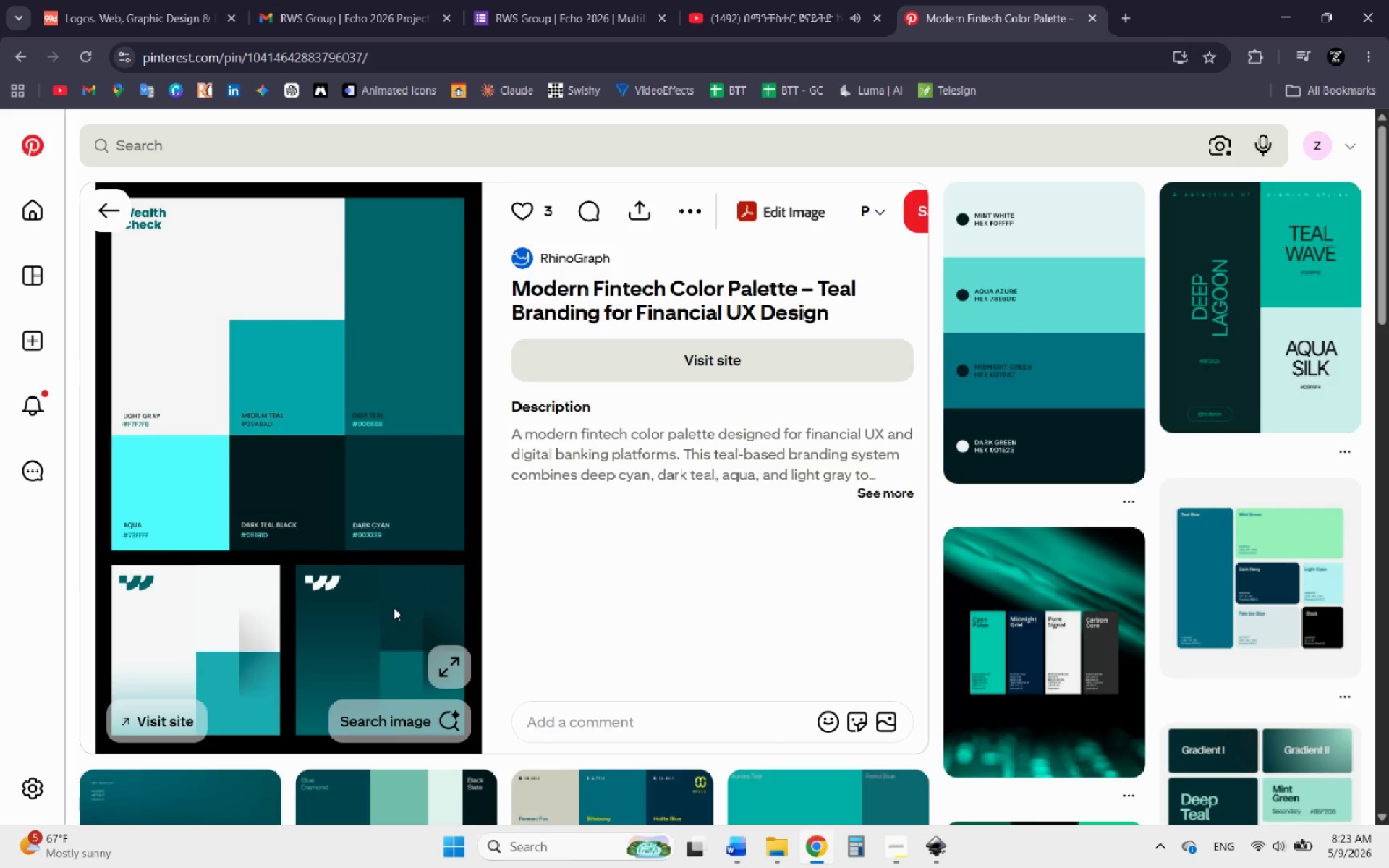 
wait(5.97)
 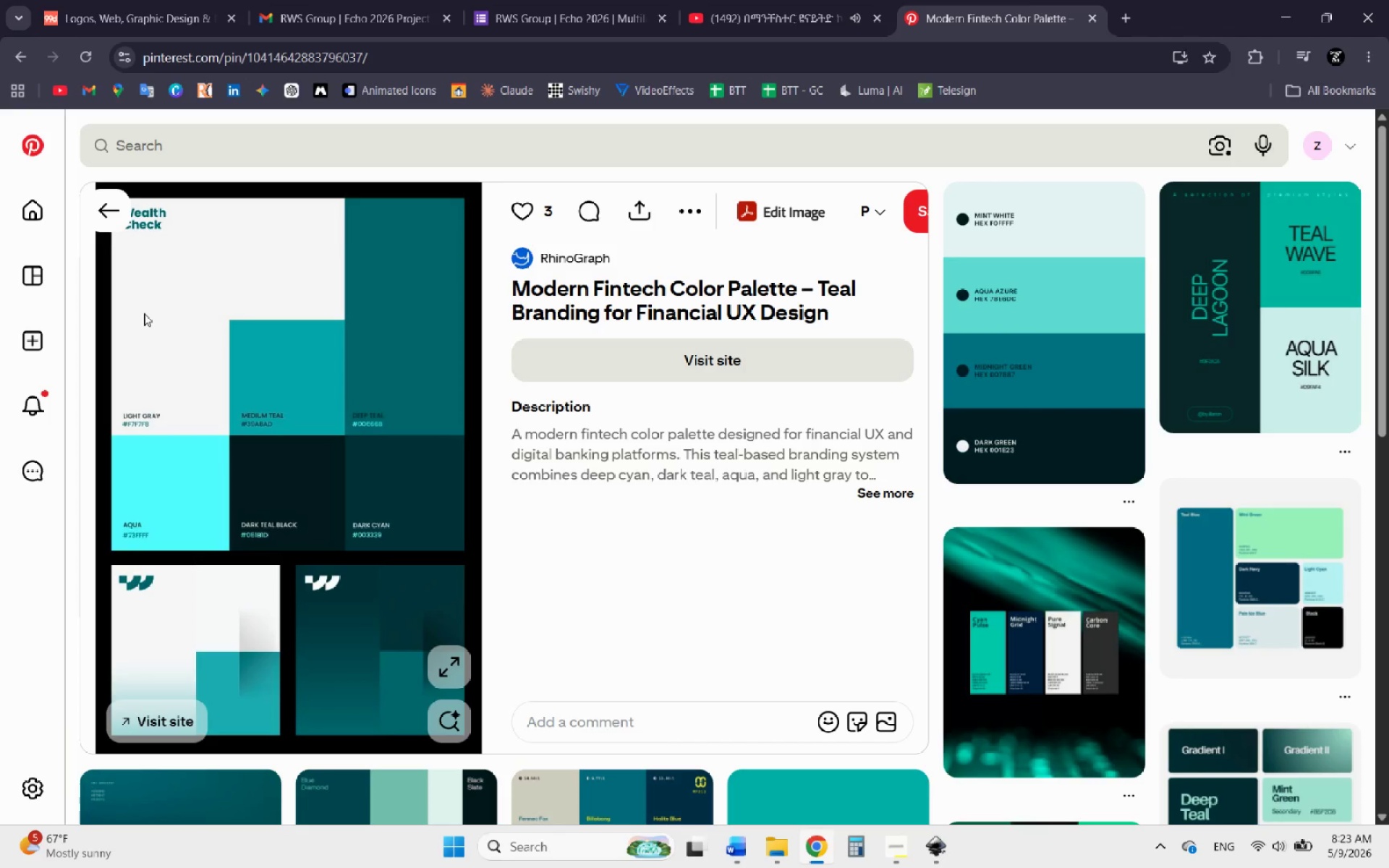 
right_click([394, 608])
 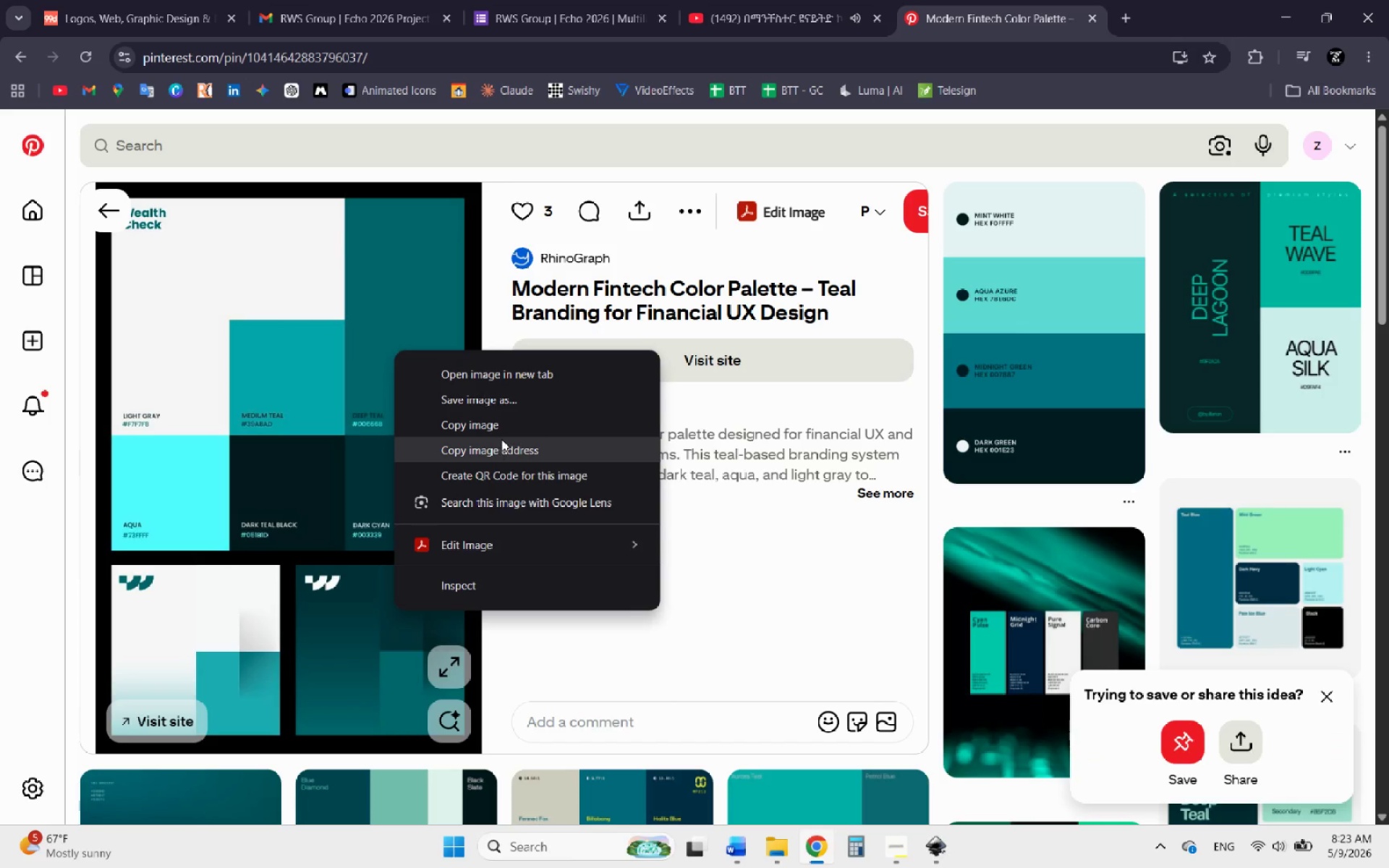 
left_click([492, 434])
 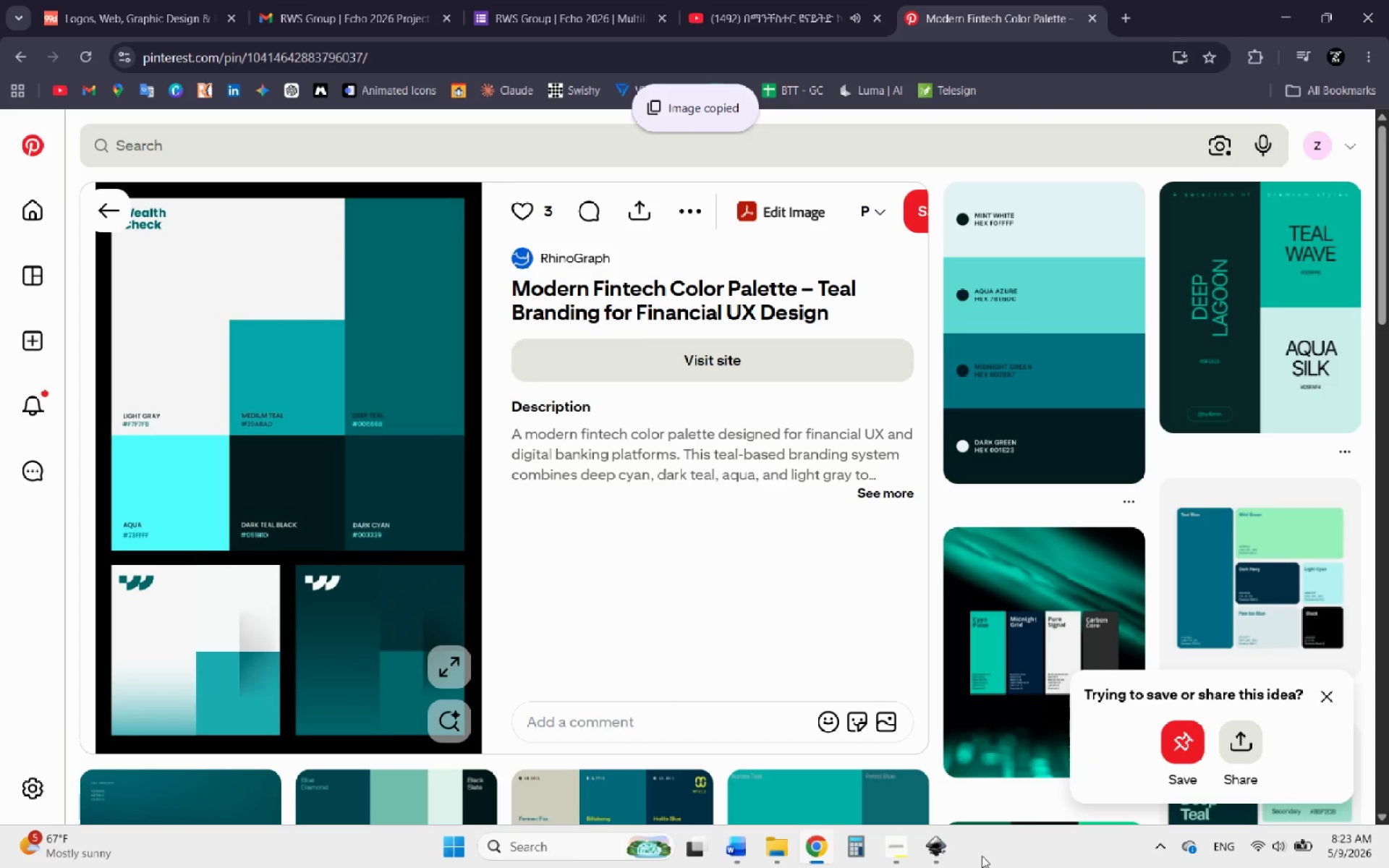 
mouse_move([933, 840])
 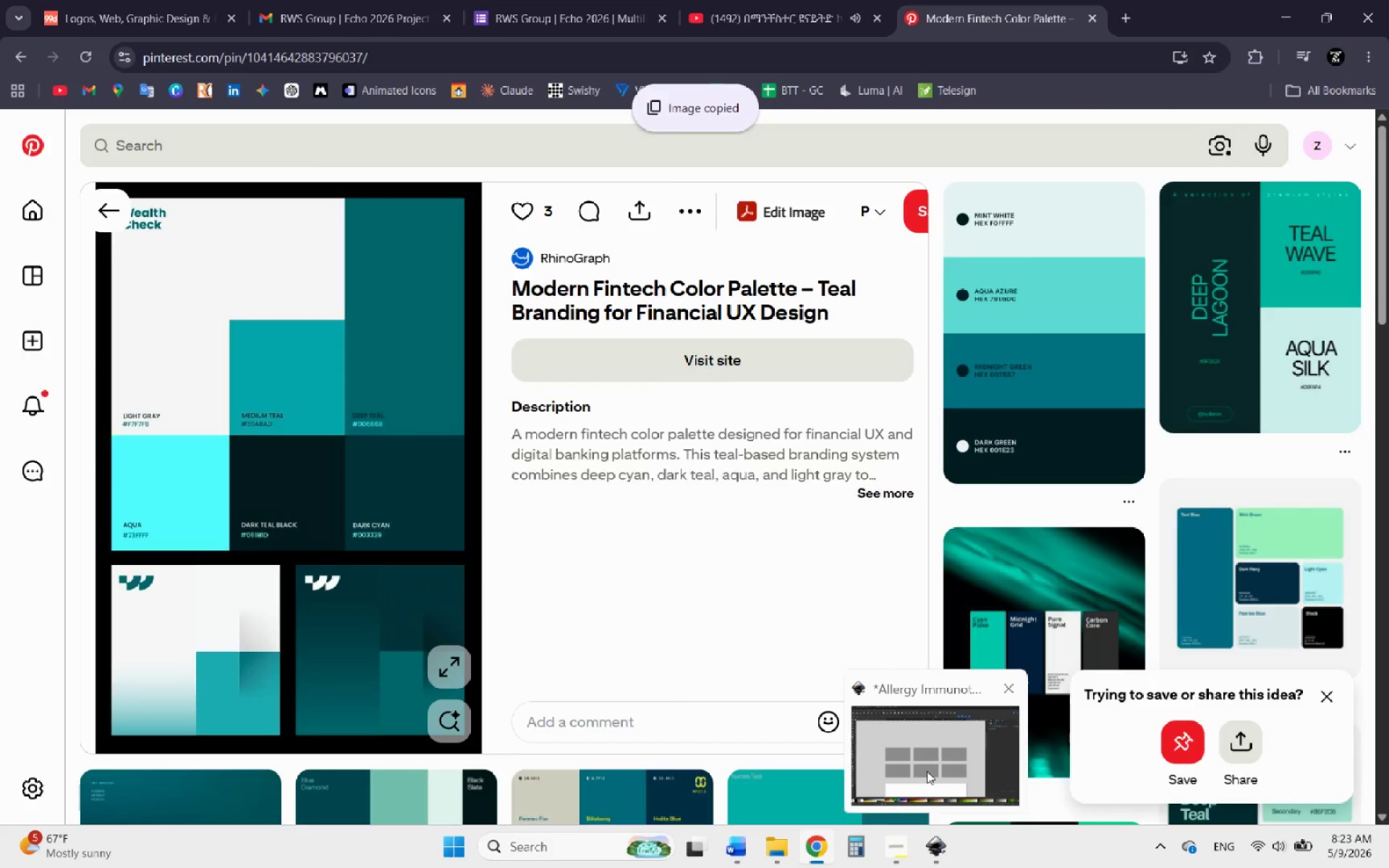 
left_click([927, 771])
 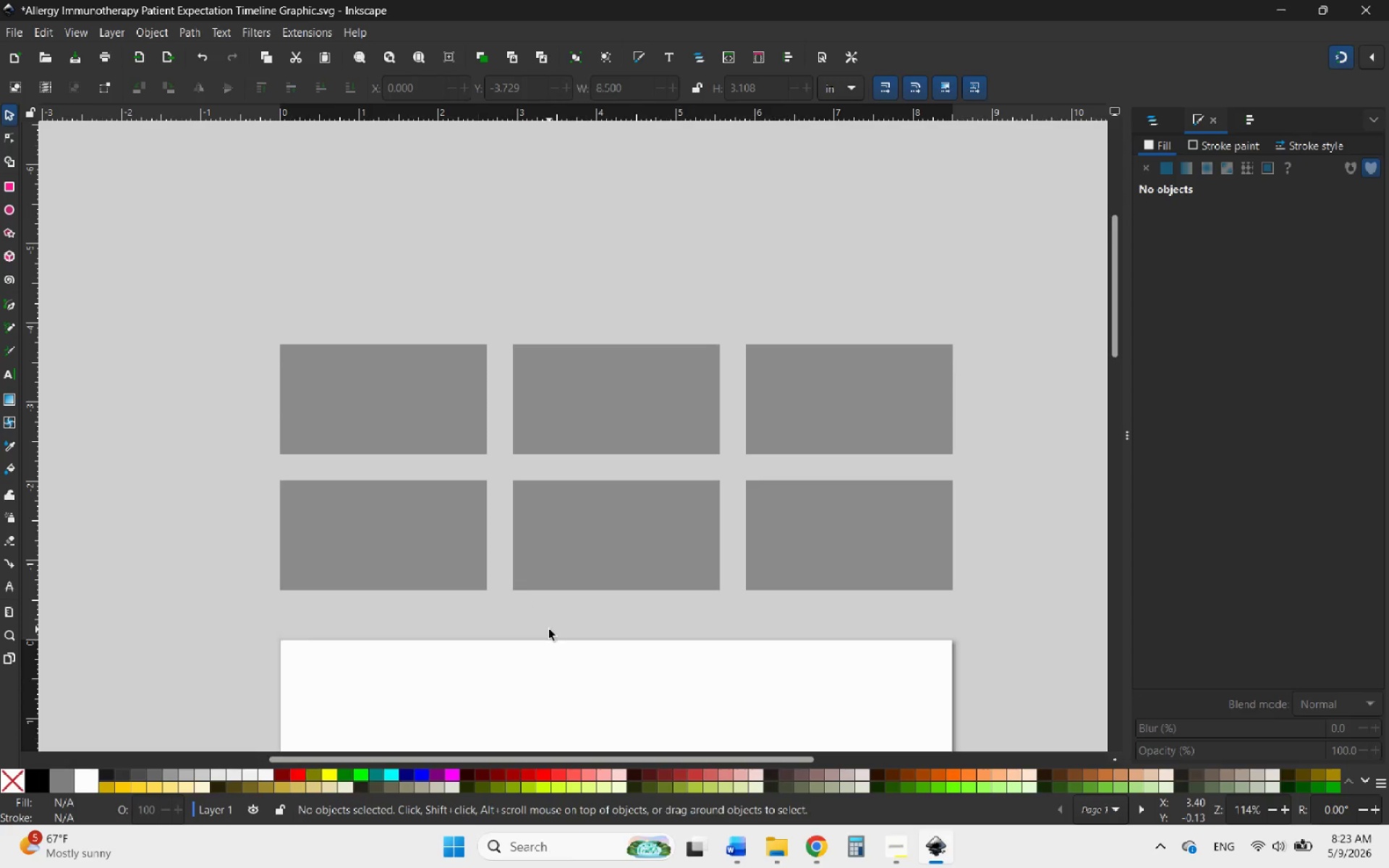 
hold_key(key=ControlLeft, duration=0.58)
scroll: coordinate [739, 579], scroll_direction: down, amount: 4.0
 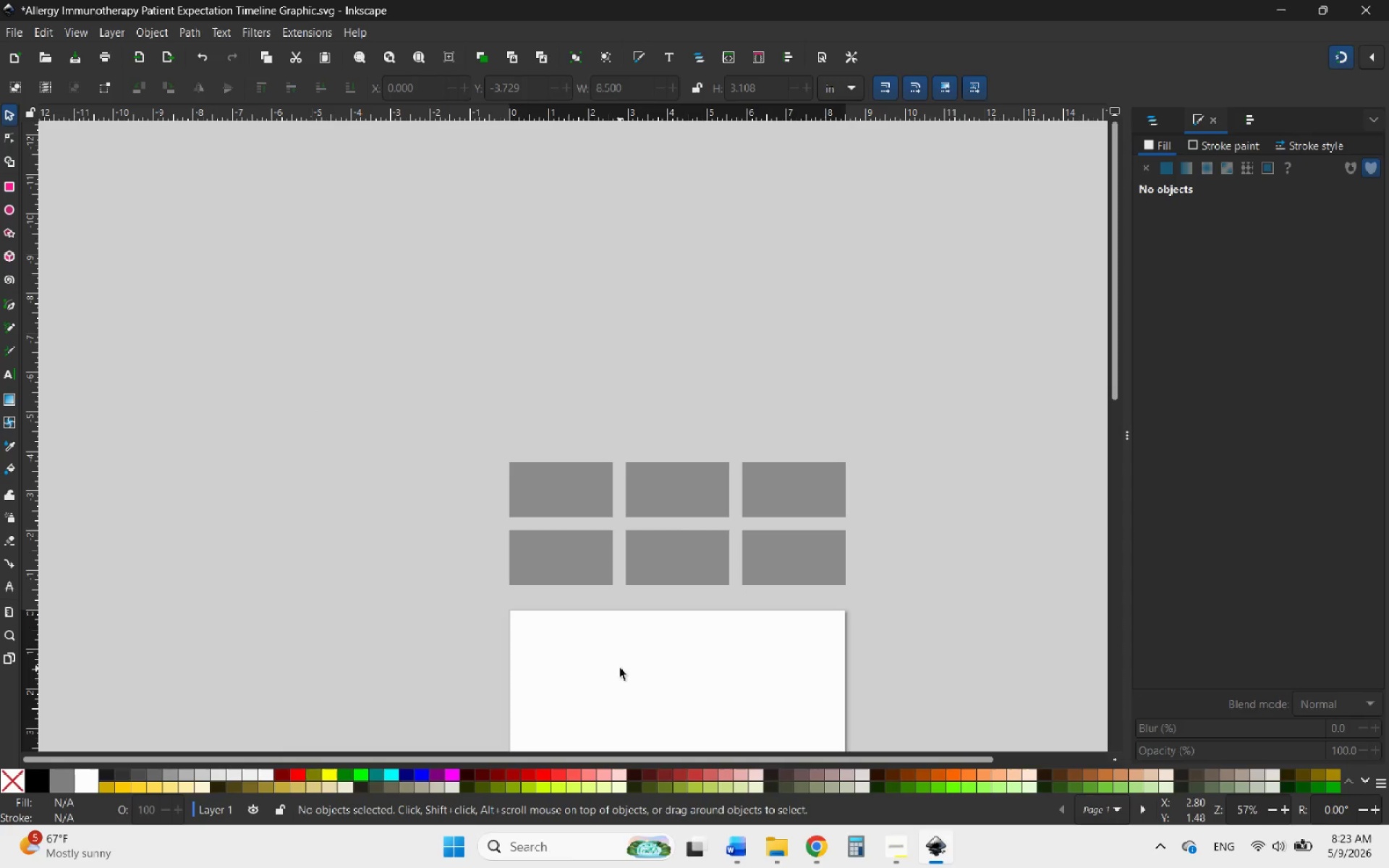 
scroll: coordinate [616, 670], scroll_direction: none, amount: 0.0
 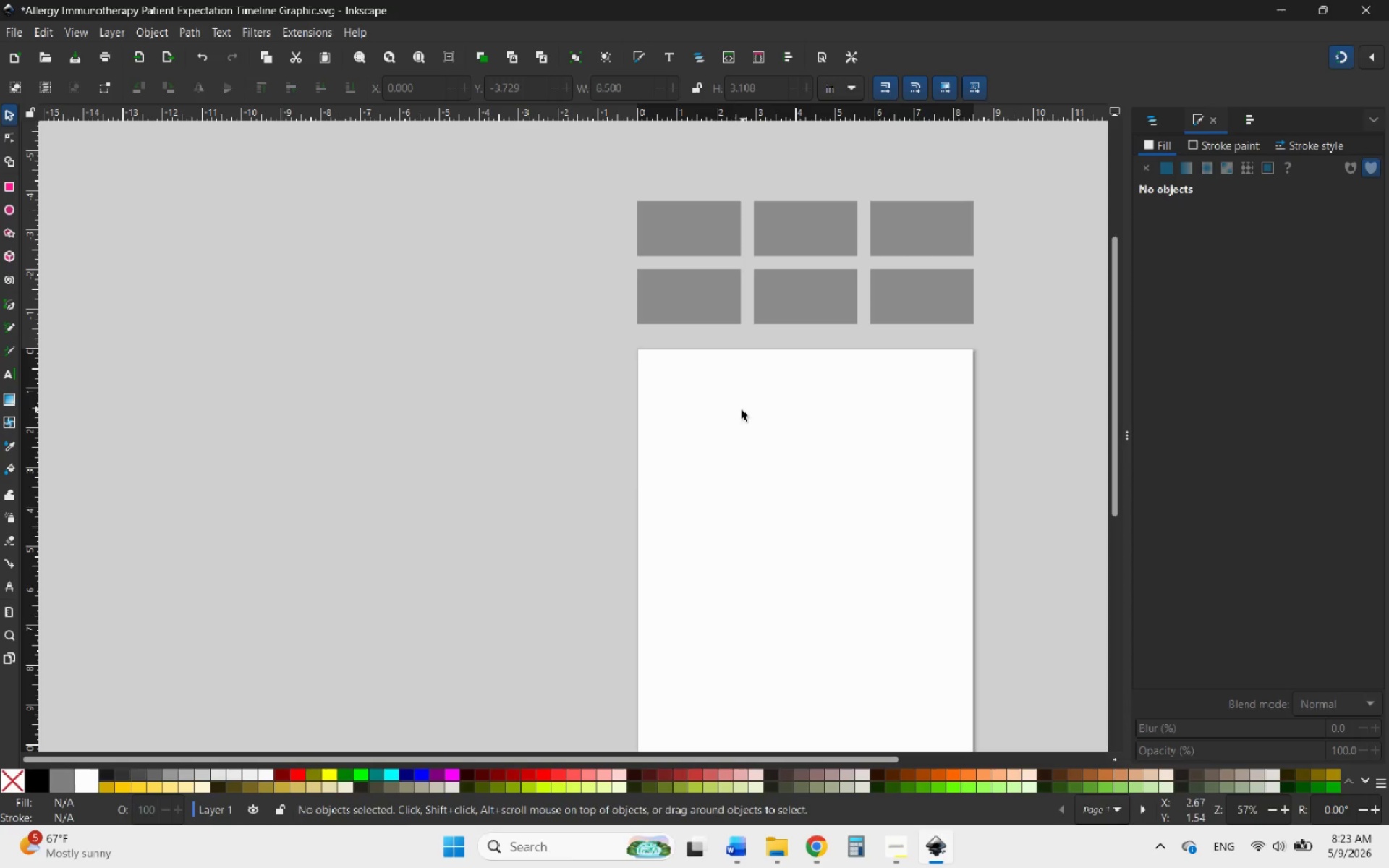 
left_click([611, 494])
 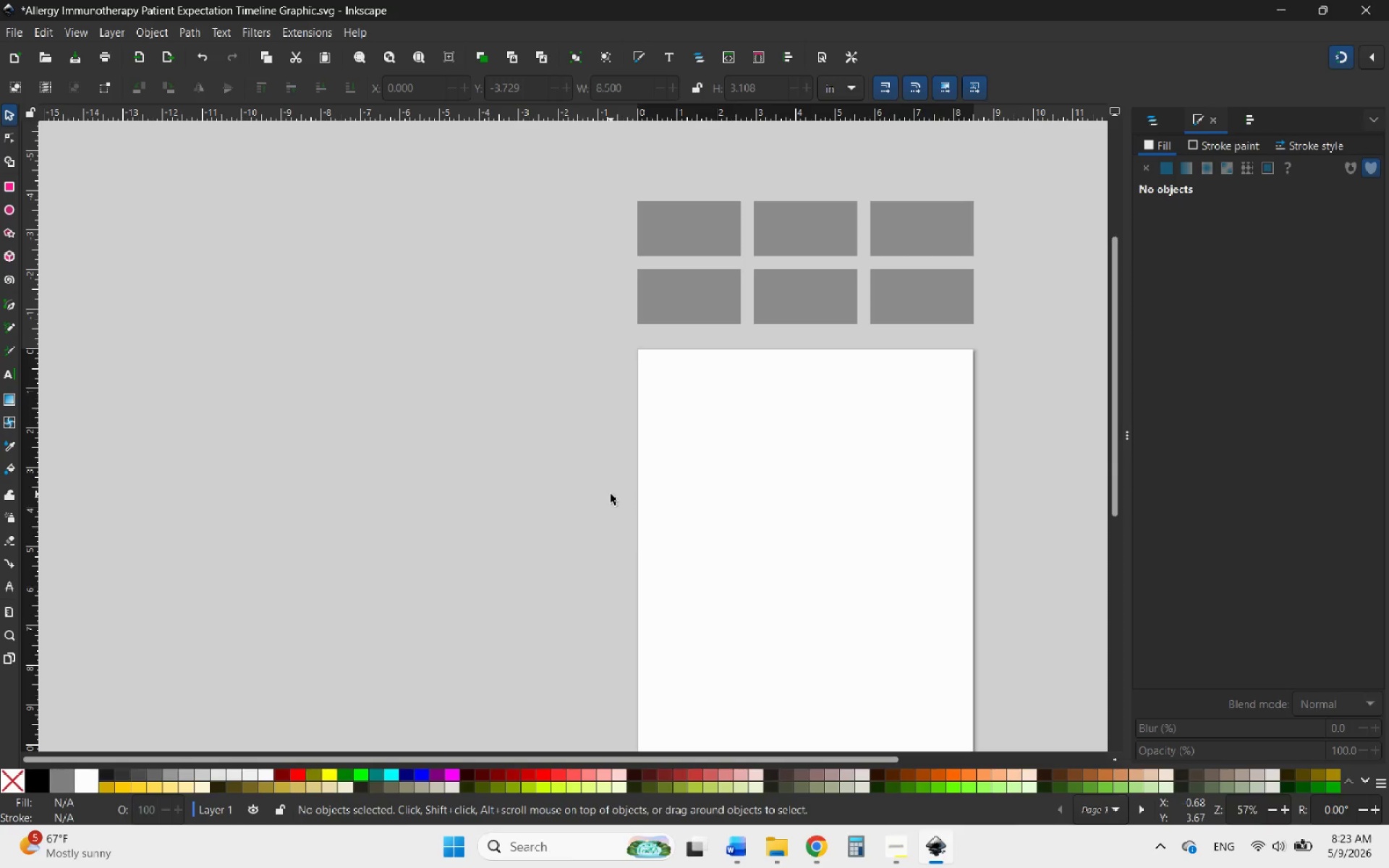 
right_click([611, 494])
 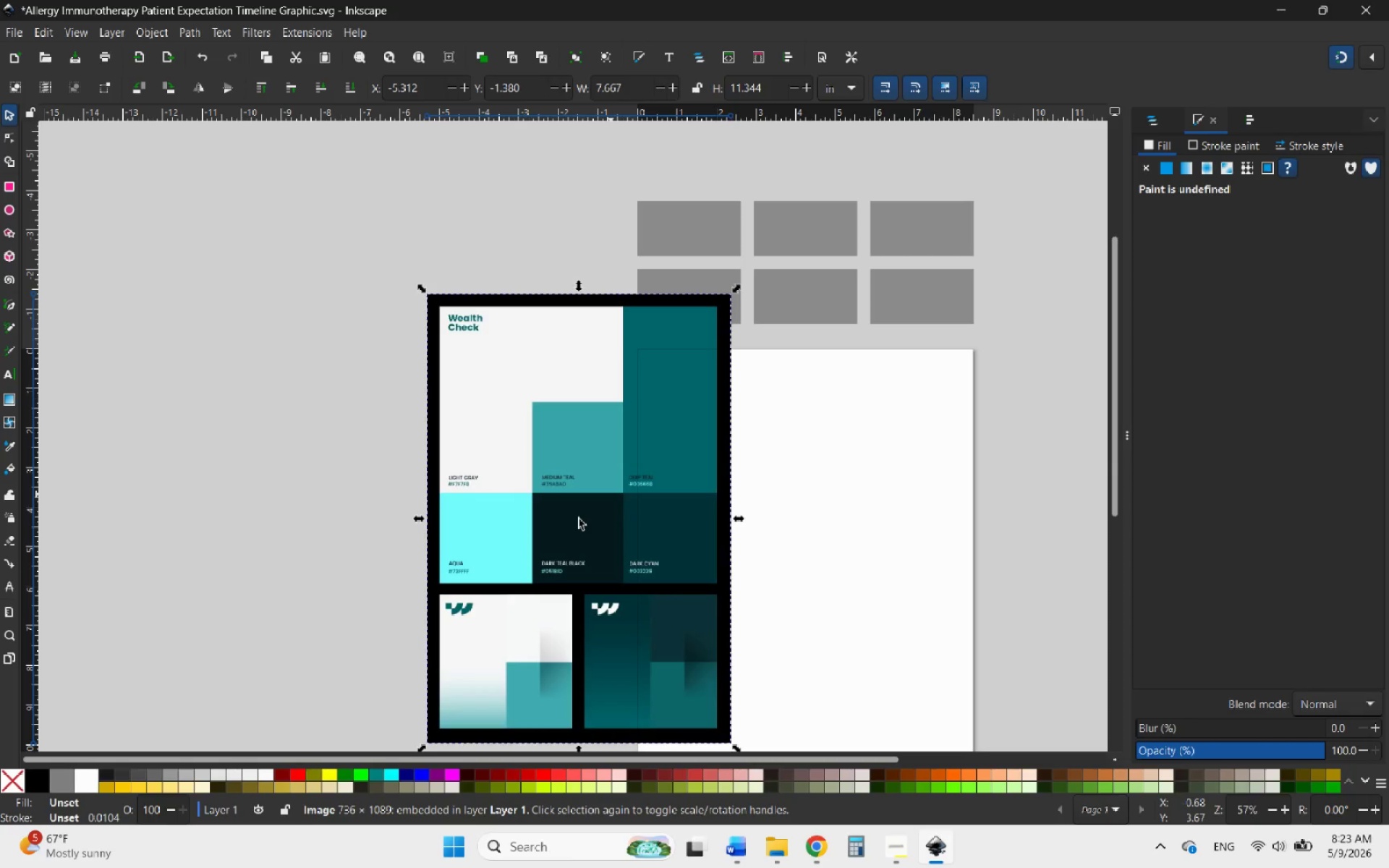 
left_click_drag(start_coordinate=[622, 539], to_coordinate=[517, 444])
 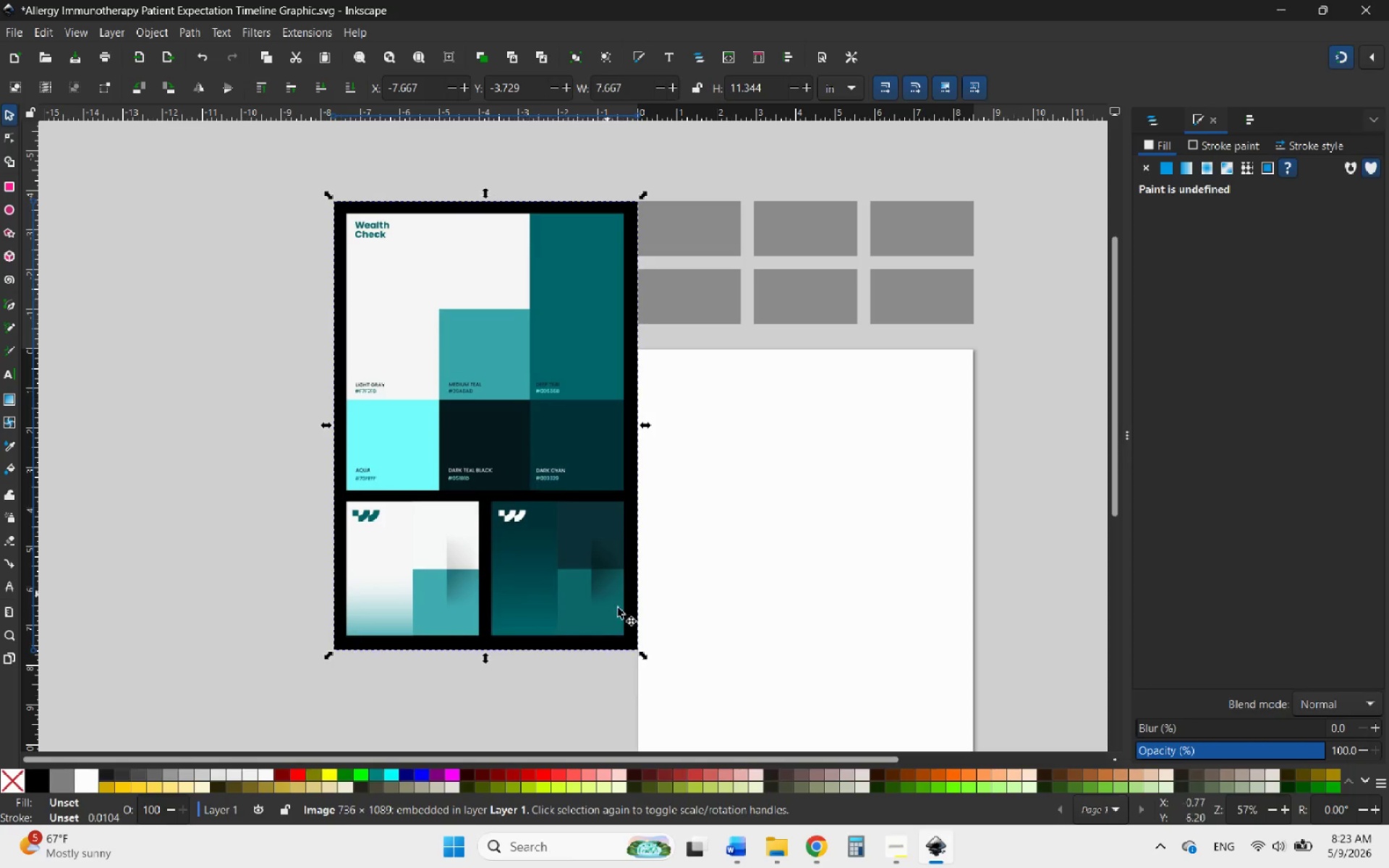 
hold_key(key=ControlLeft, duration=4.14)
left_click_drag(start_coordinate=[640, 650], to_coordinate=[566, 585])
 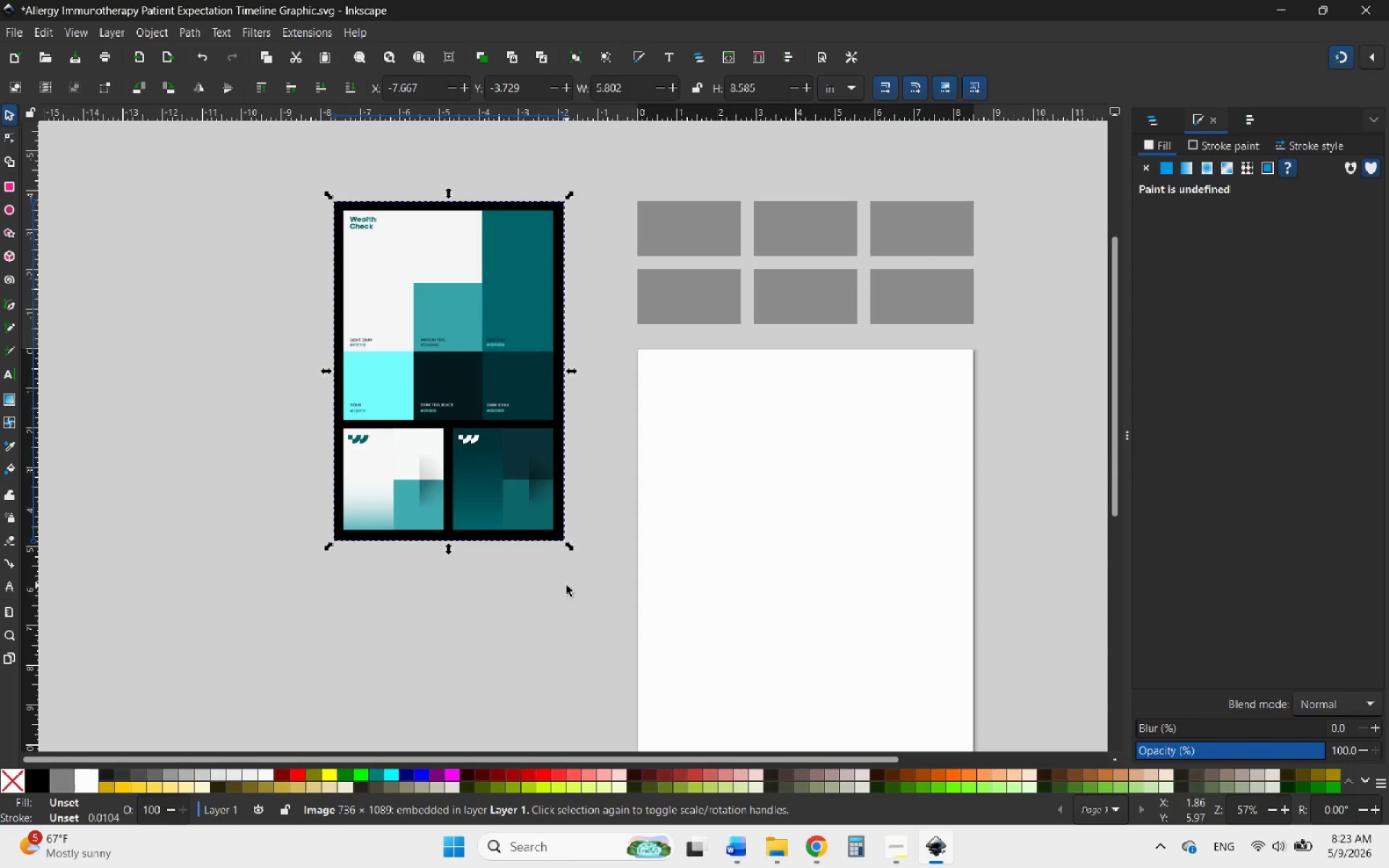 
left_click([566, 585])
 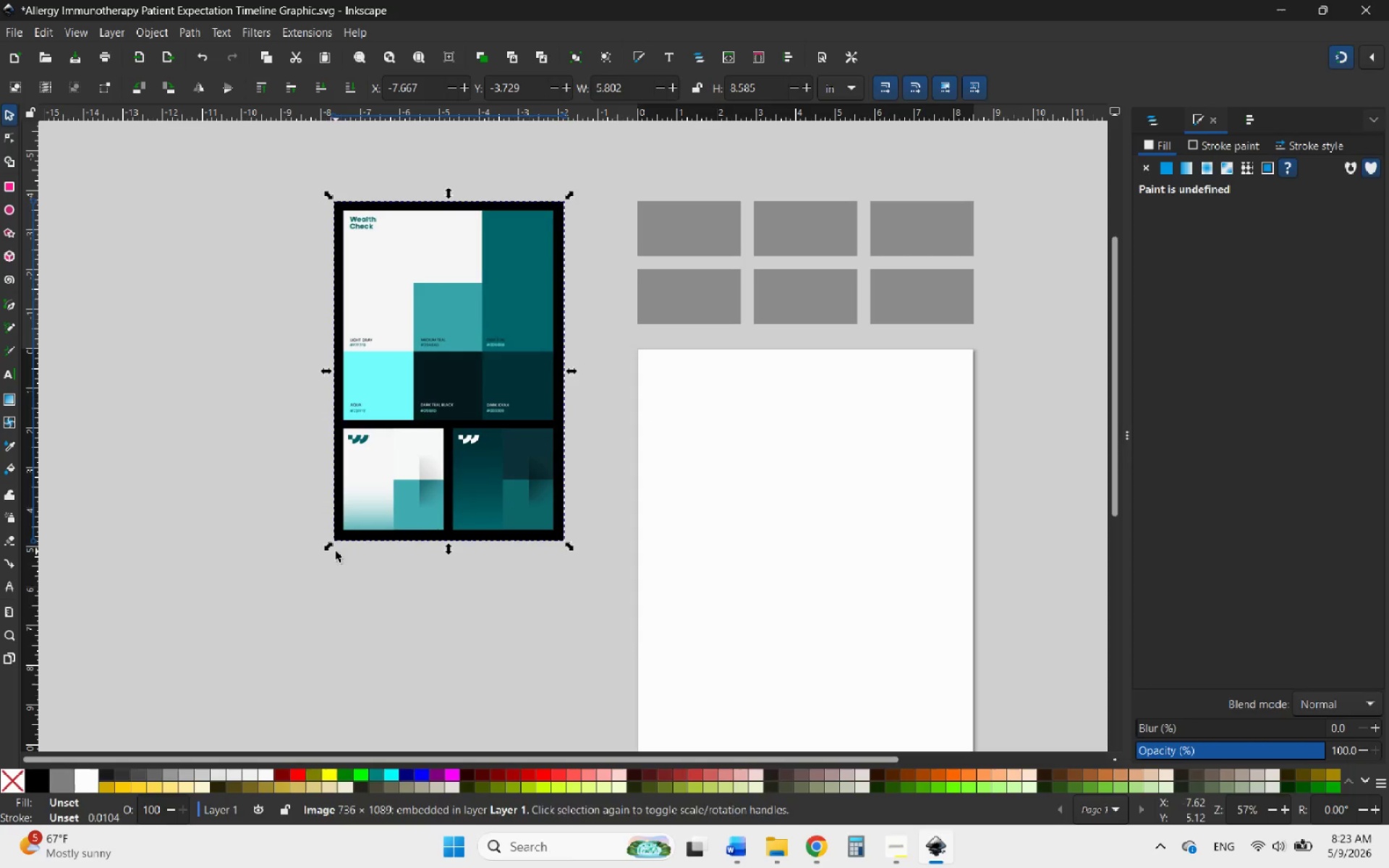 
left_click_drag(start_coordinate=[327, 548], to_coordinate=[398, 519])